 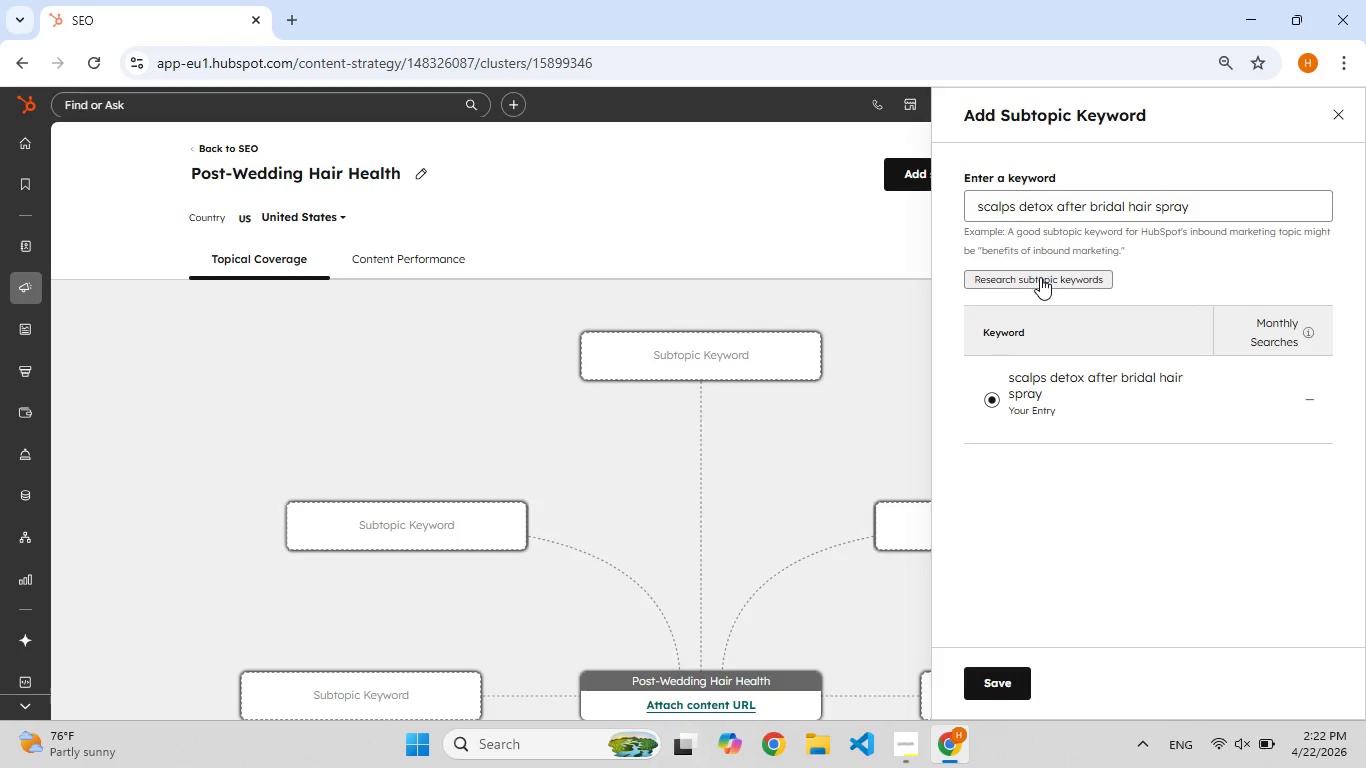 
left_click([992, 675])
 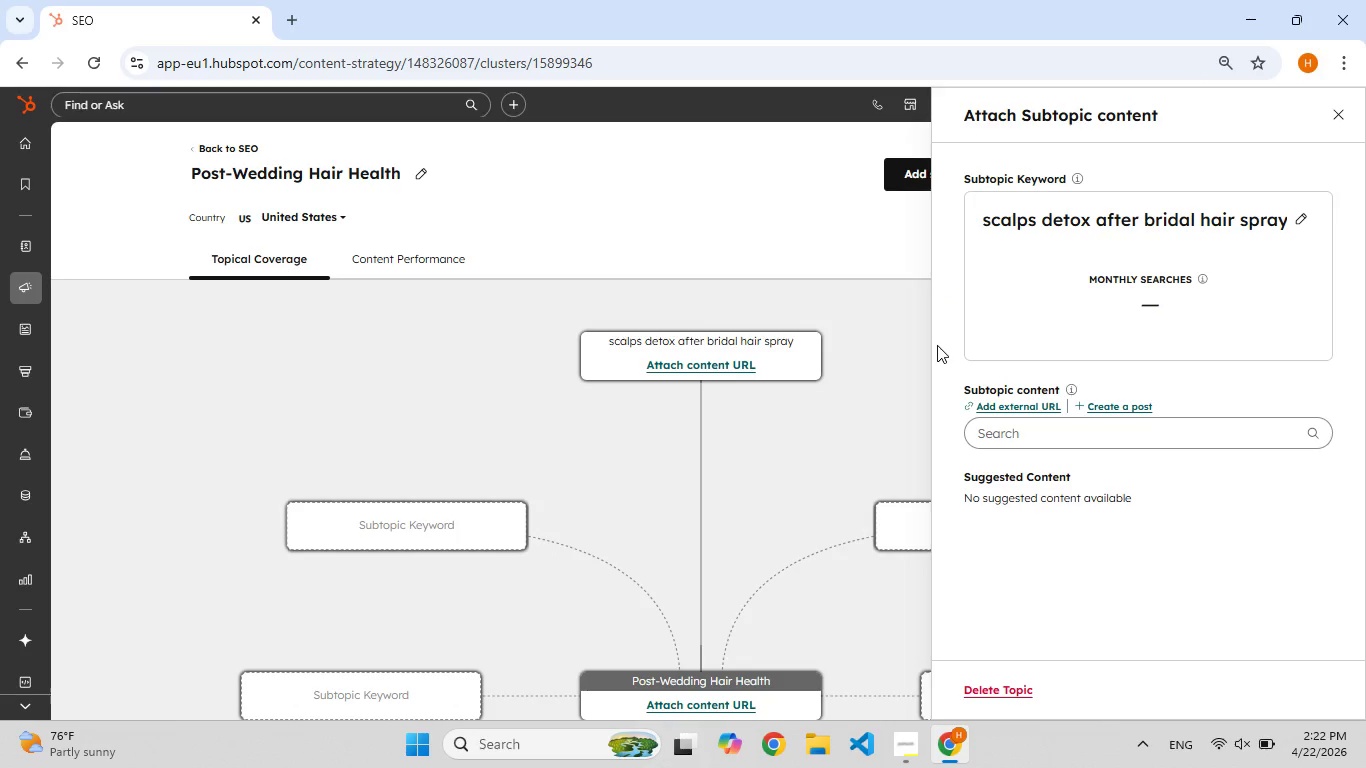 
wait(7.67)
 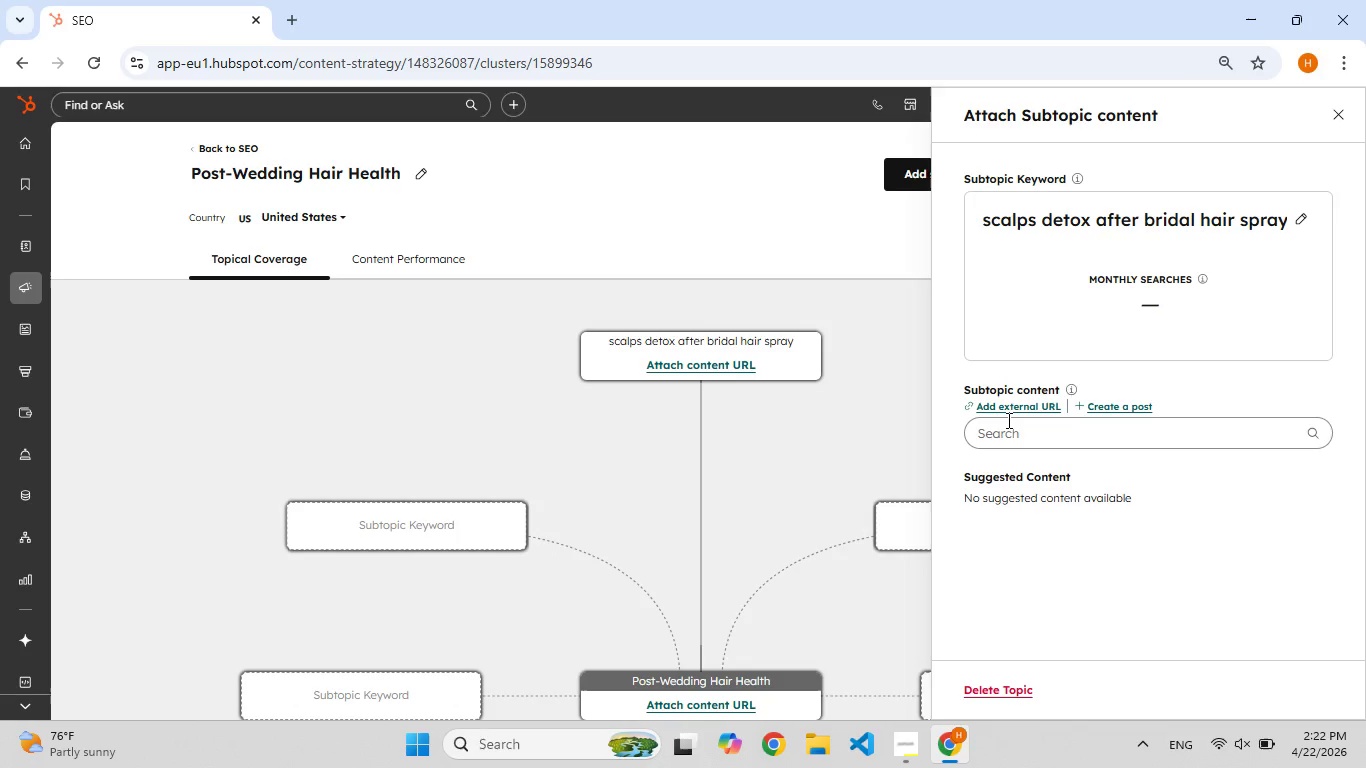 
left_click([913, 179])
 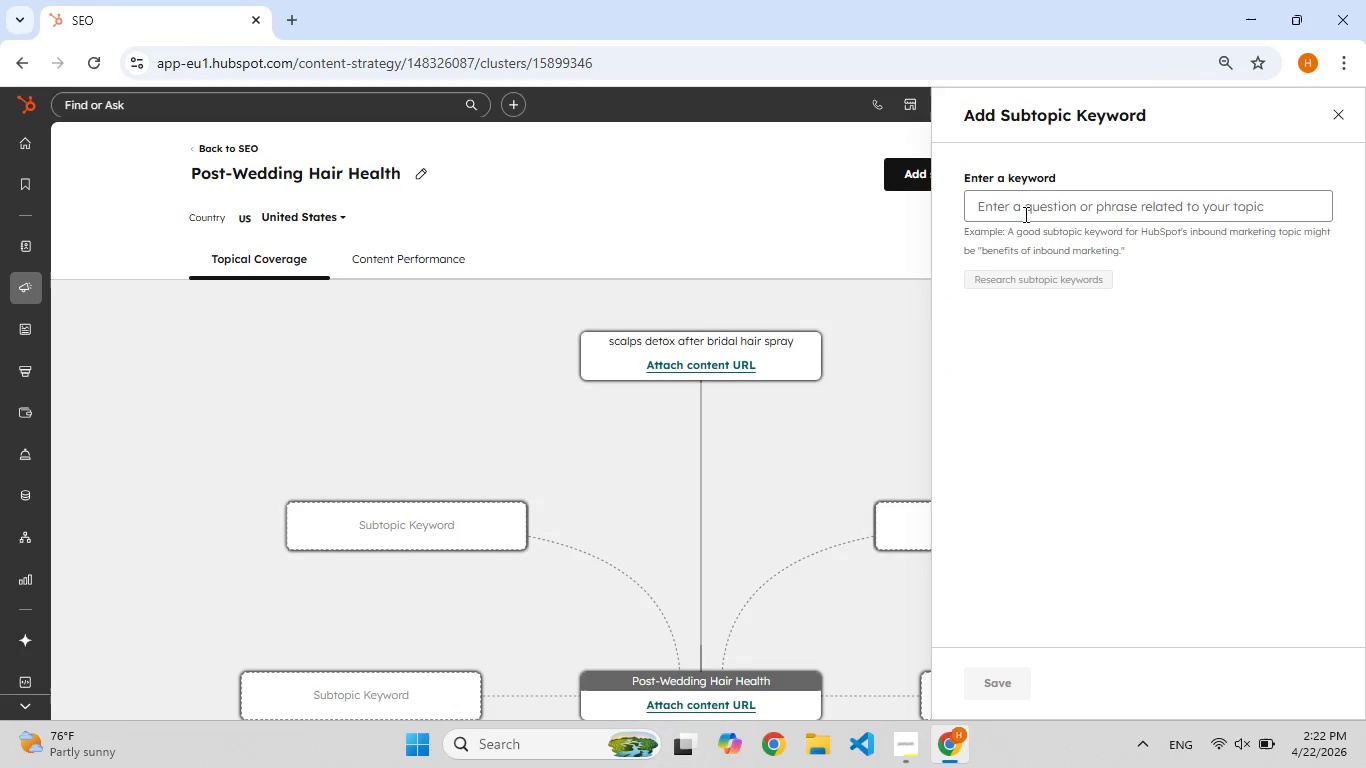 
left_click([1026, 214])
 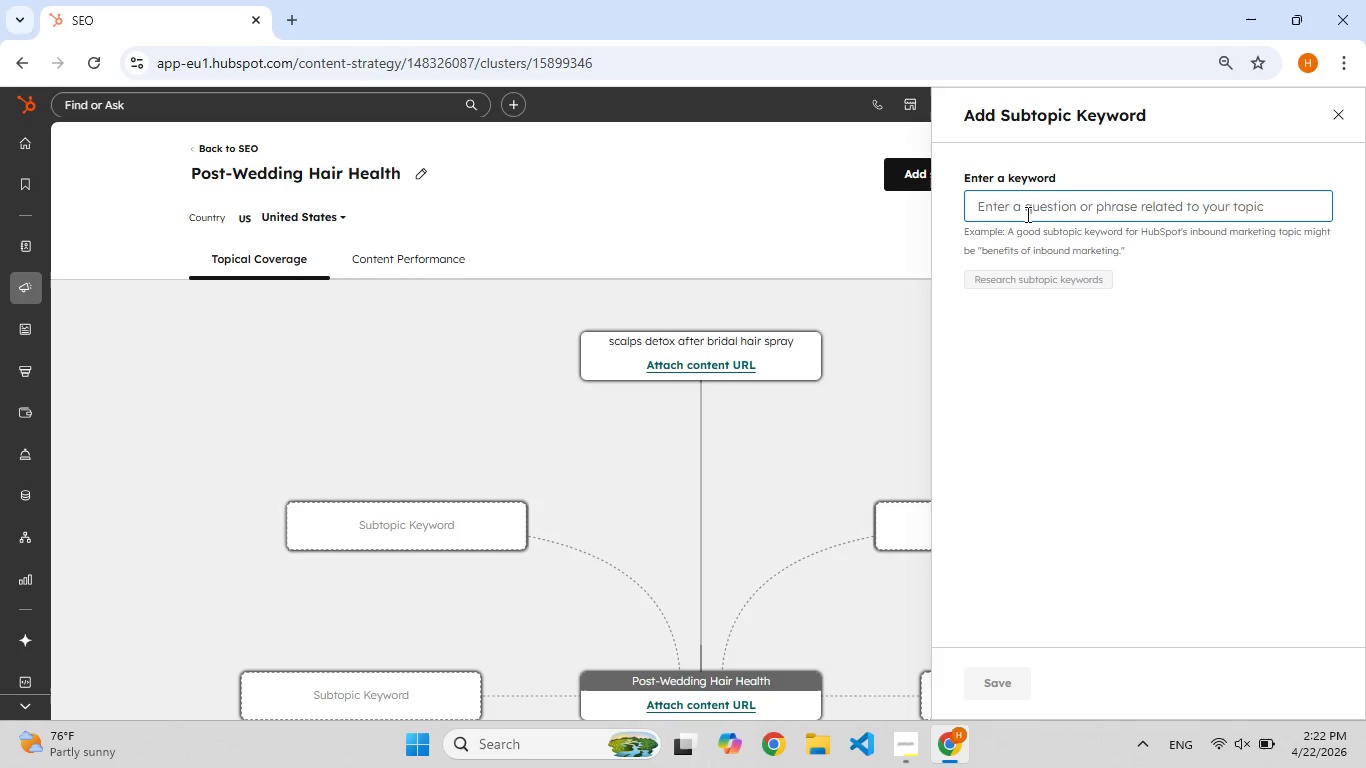 
type(spkit)
 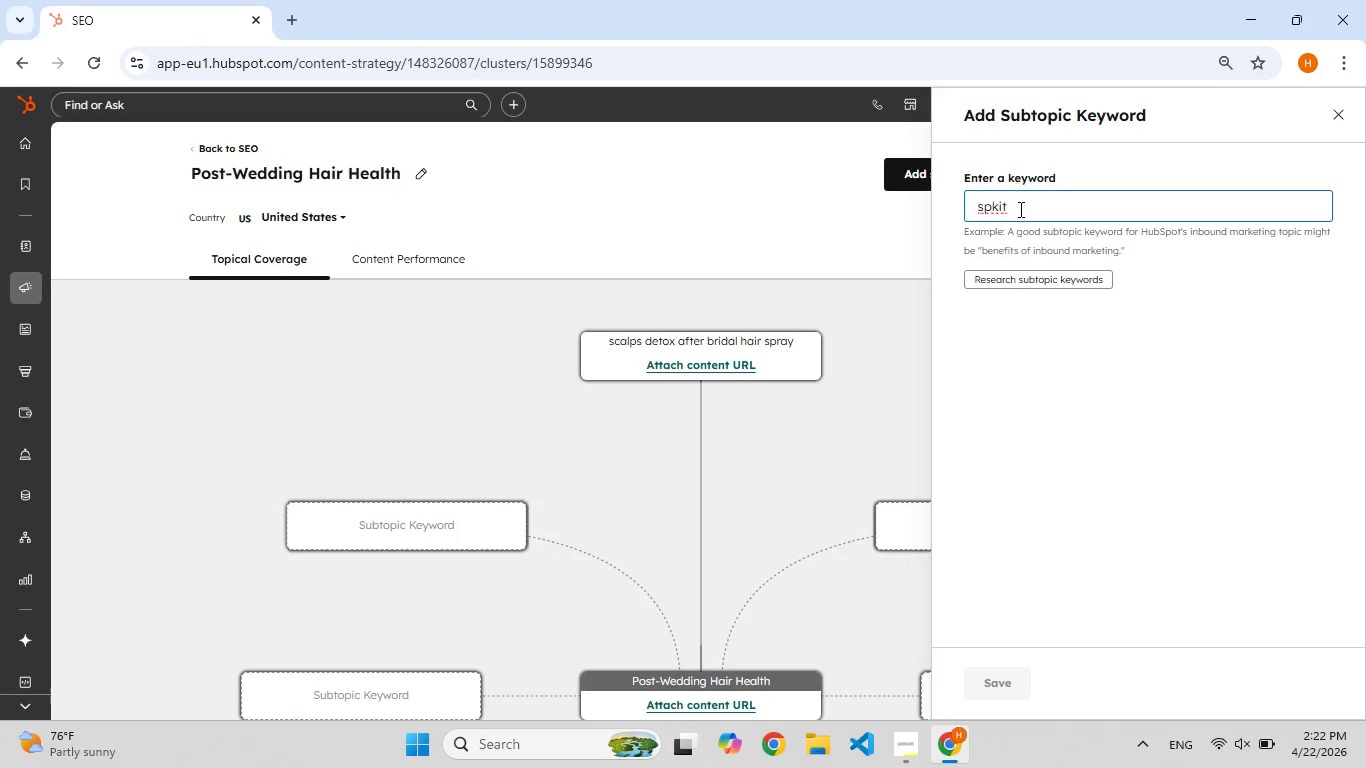 
type([F9])
key(Backspace)
key(Backspace)
type([F9])
key(Backspace)
type([F9]lit end pre)
 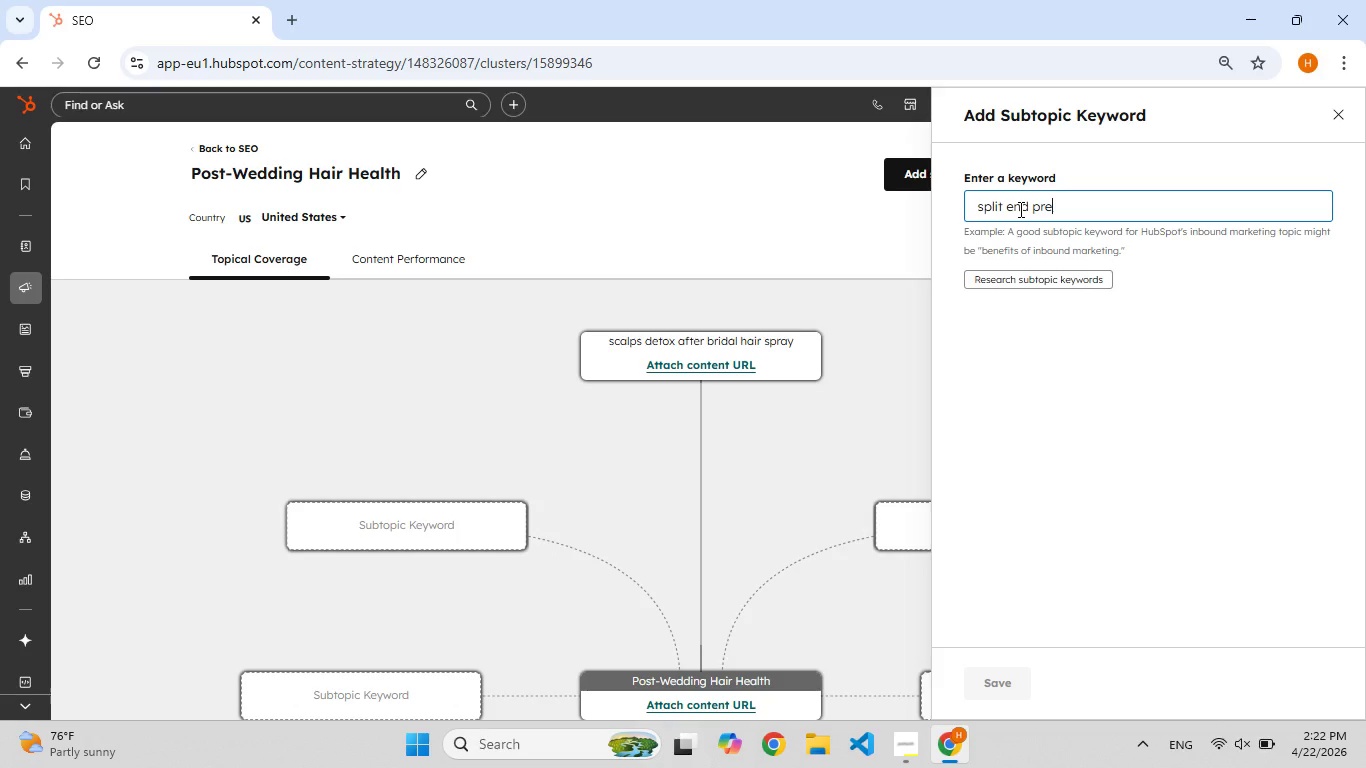 
type(n)
key(Backspace)
type([F9]vention )
 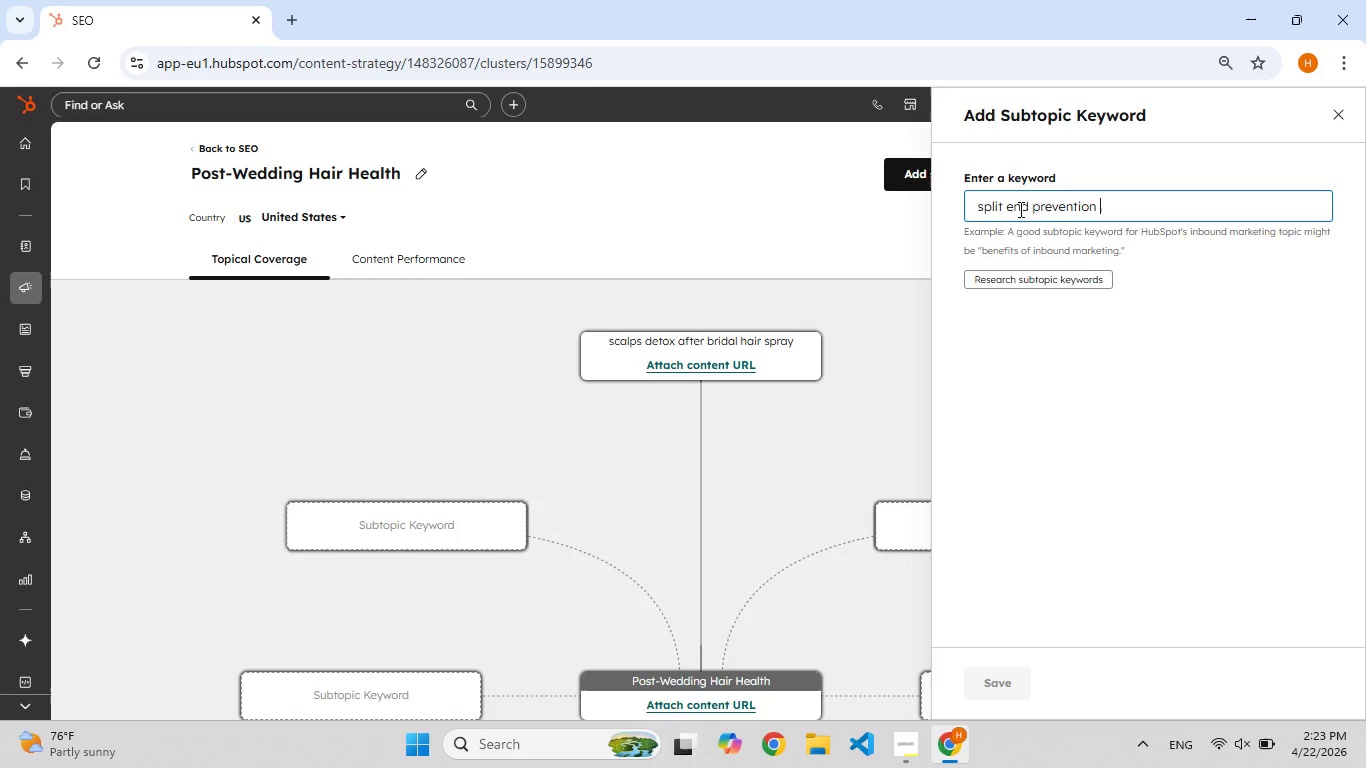 
wait(5.84)
 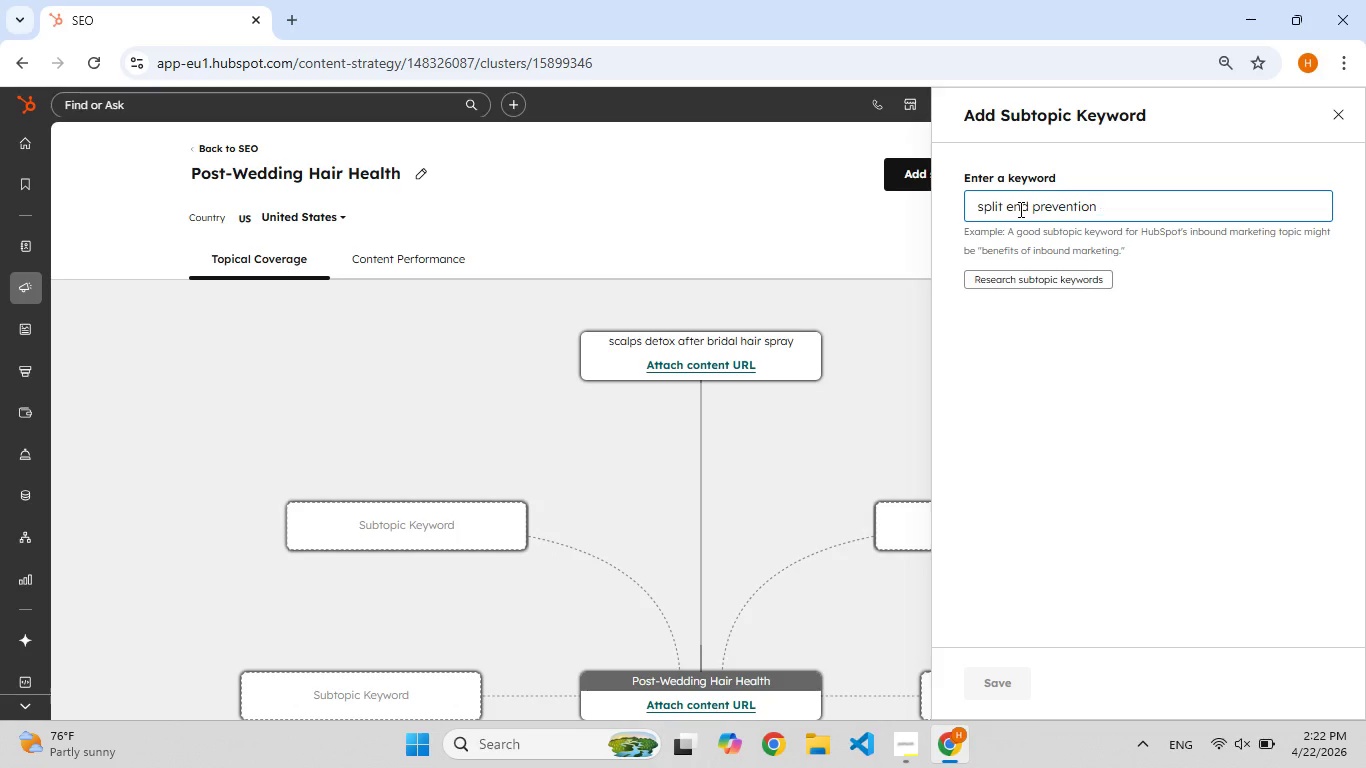 
type(for brides )
 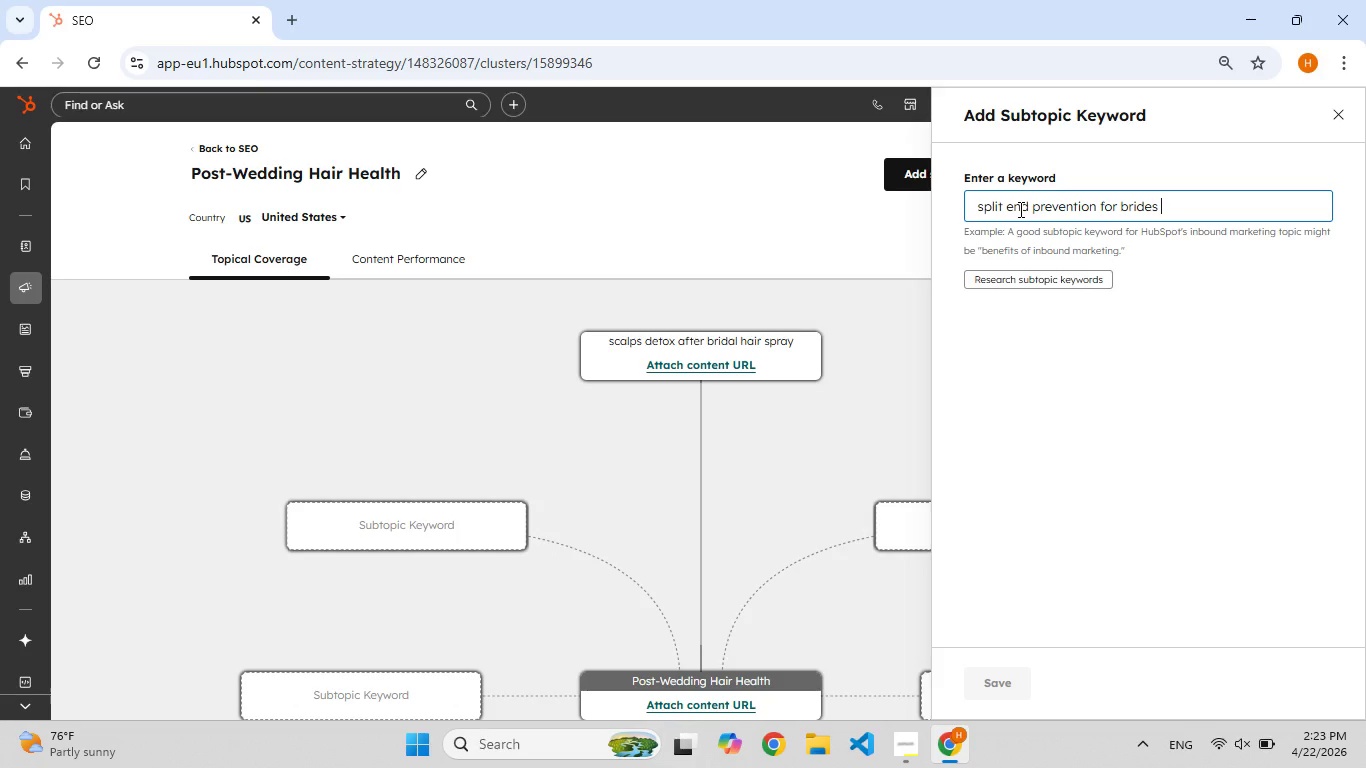 
wait(9.33)
 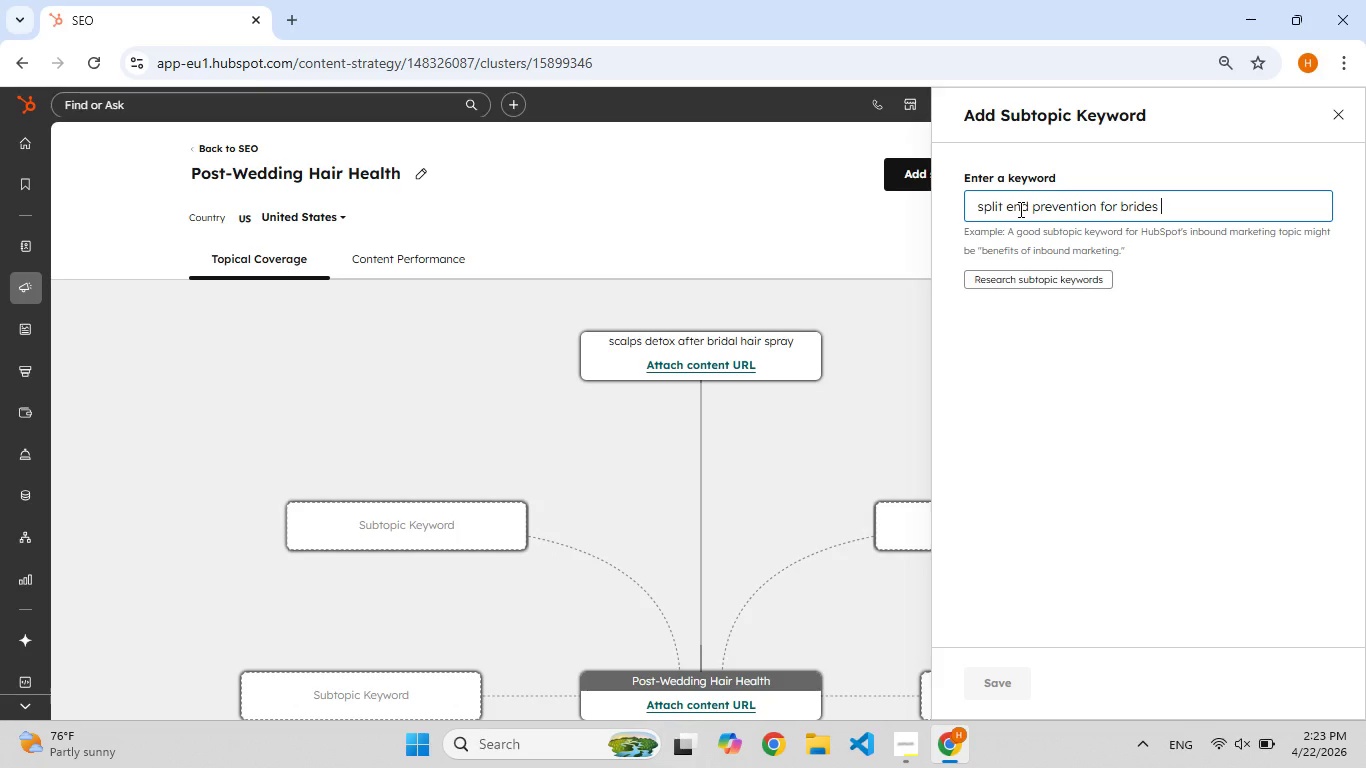 
left_click([1063, 275])
 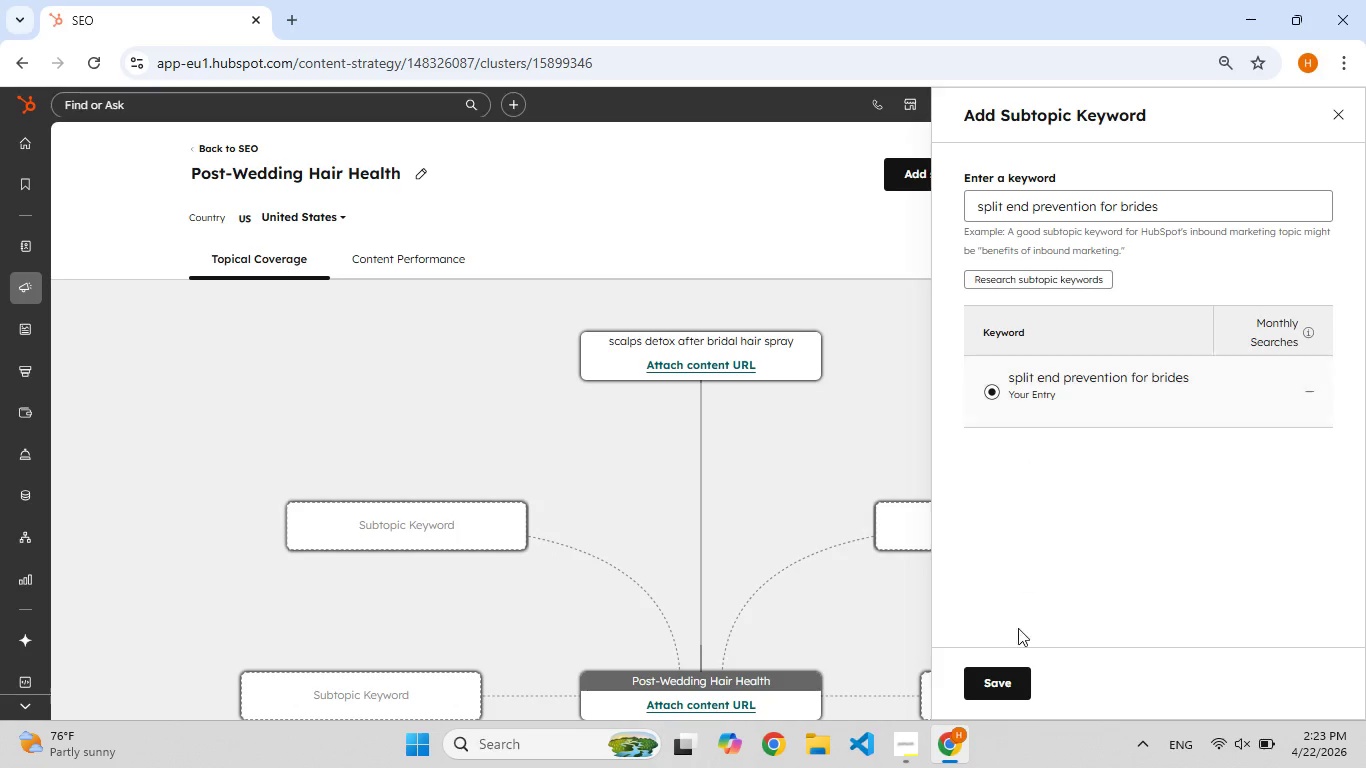 
left_click([1002, 678])
 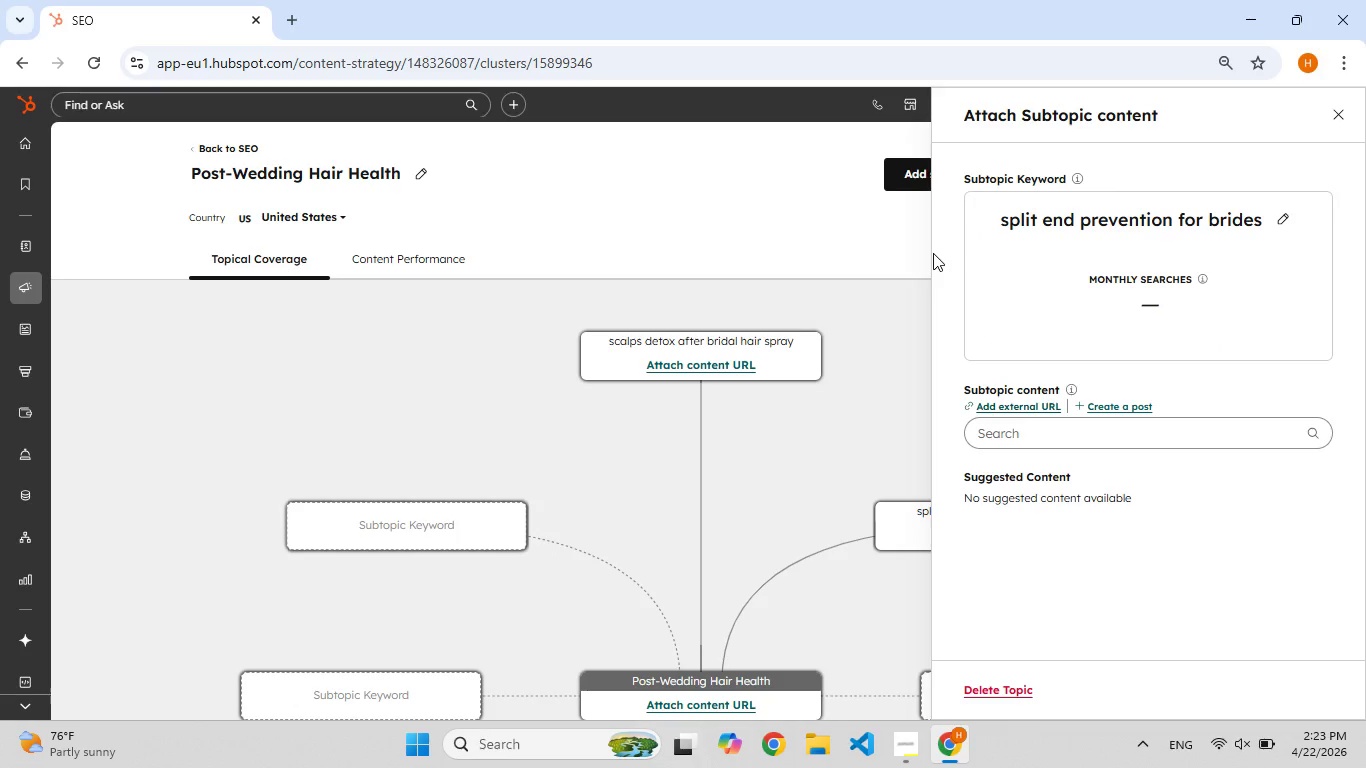 
left_click([911, 168])
 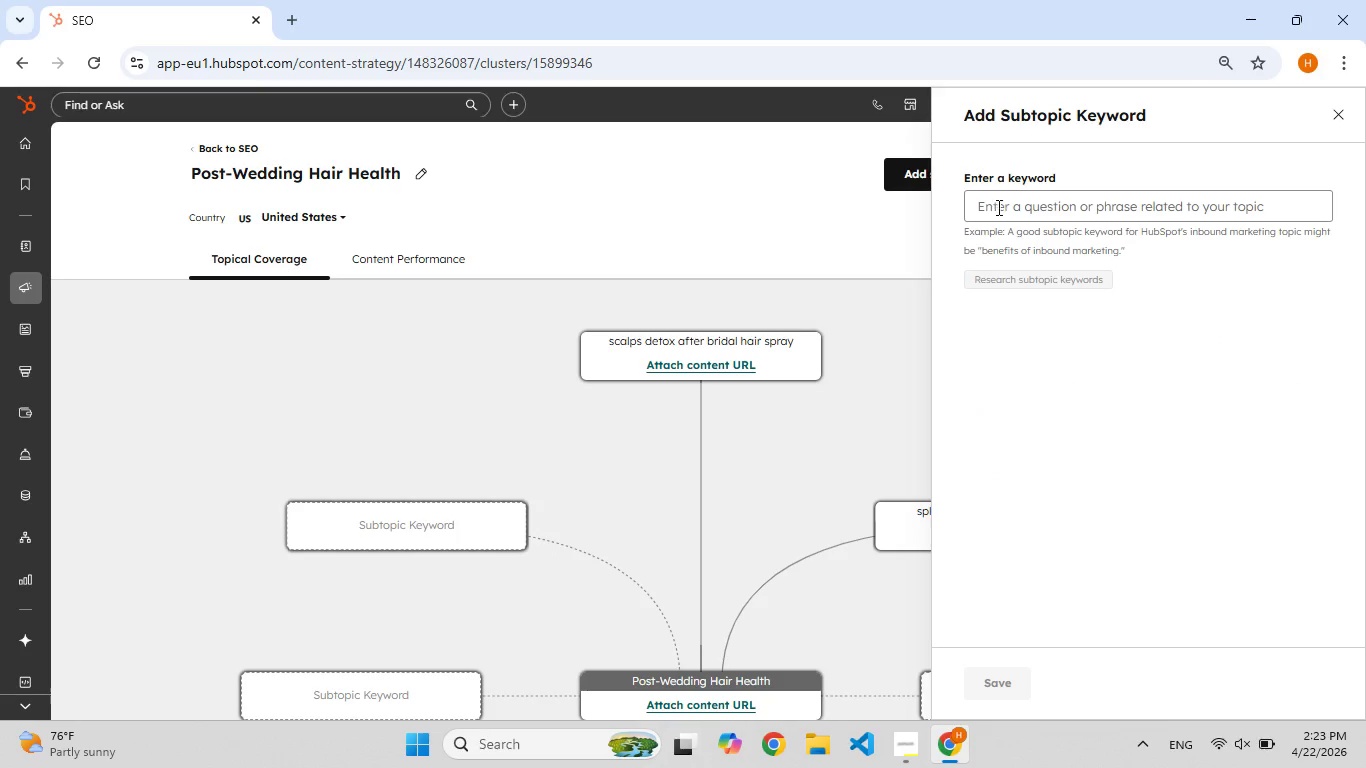 
left_click([999, 210])
 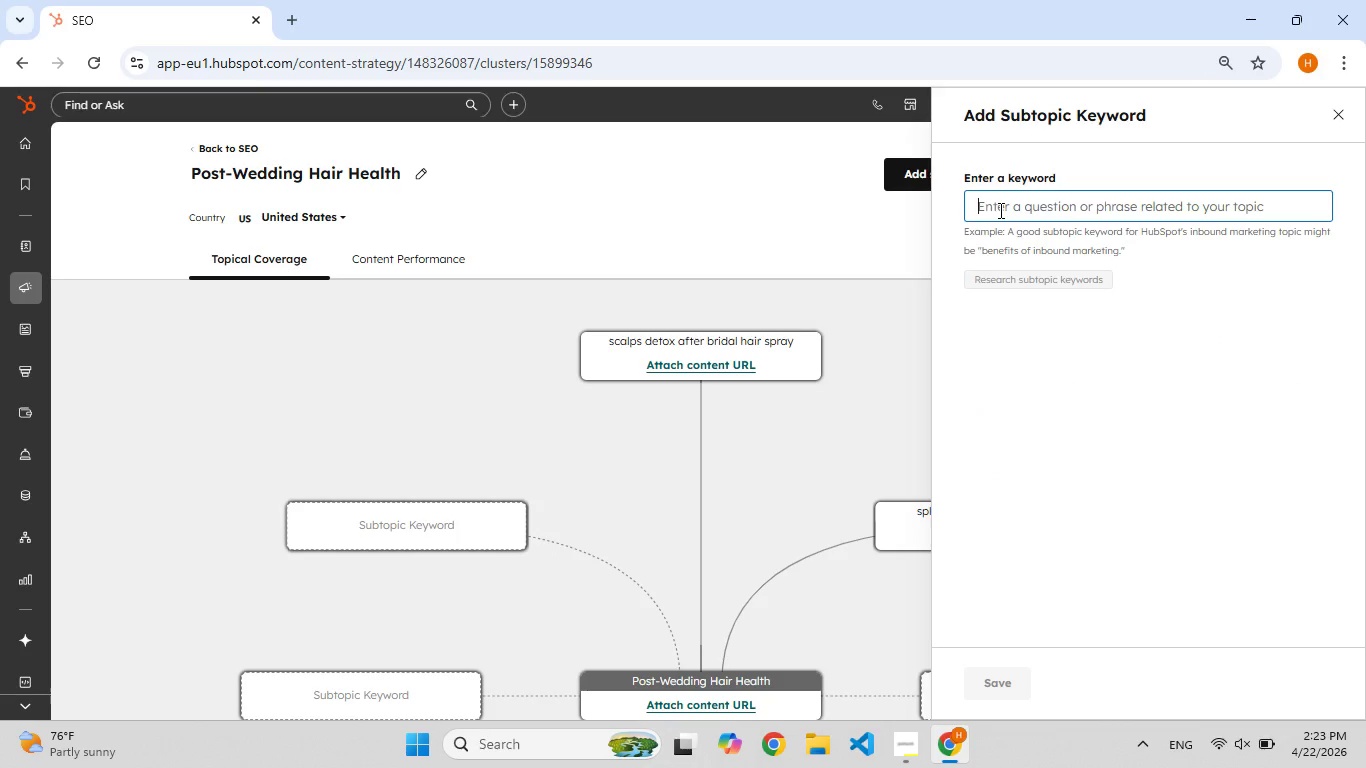 
type(restoration )
 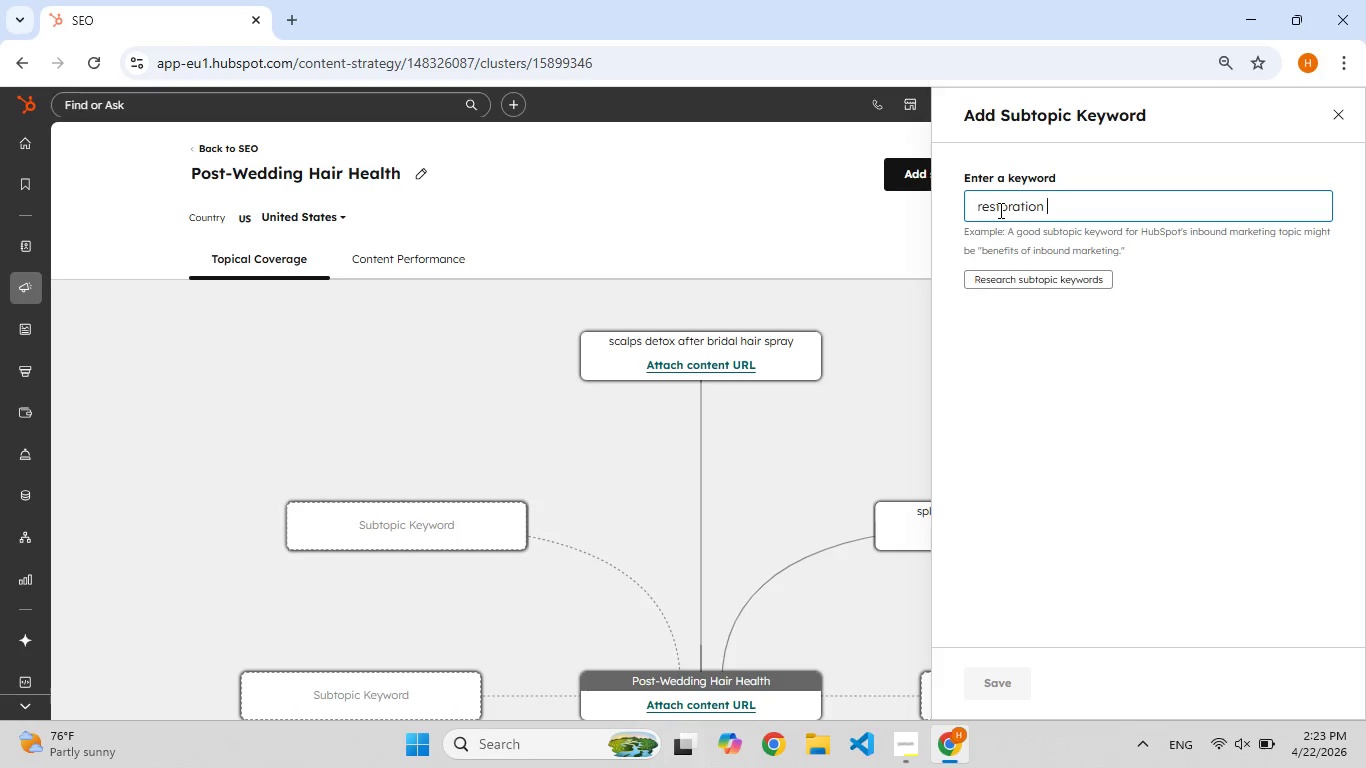 
type(moisture after eddin[F8]g)
key(Backspace)
type([F9][F9])
key(Backspace)
key(Backspace)
type([F9][F9])
key(Backspace)
type([F9])
key(Backspace)
type([F9])
key(Backspace)
type(wedding[F8])
 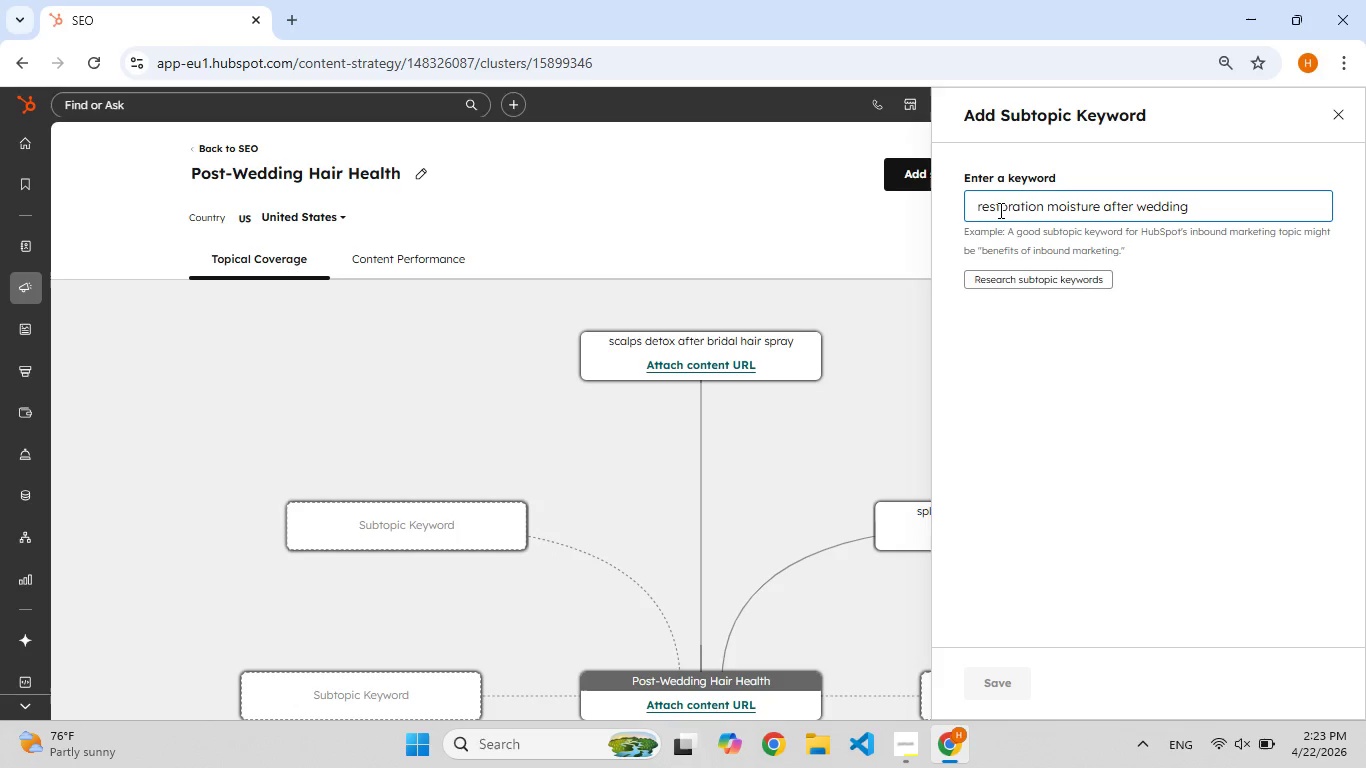 
type( stylin[F8]g)
 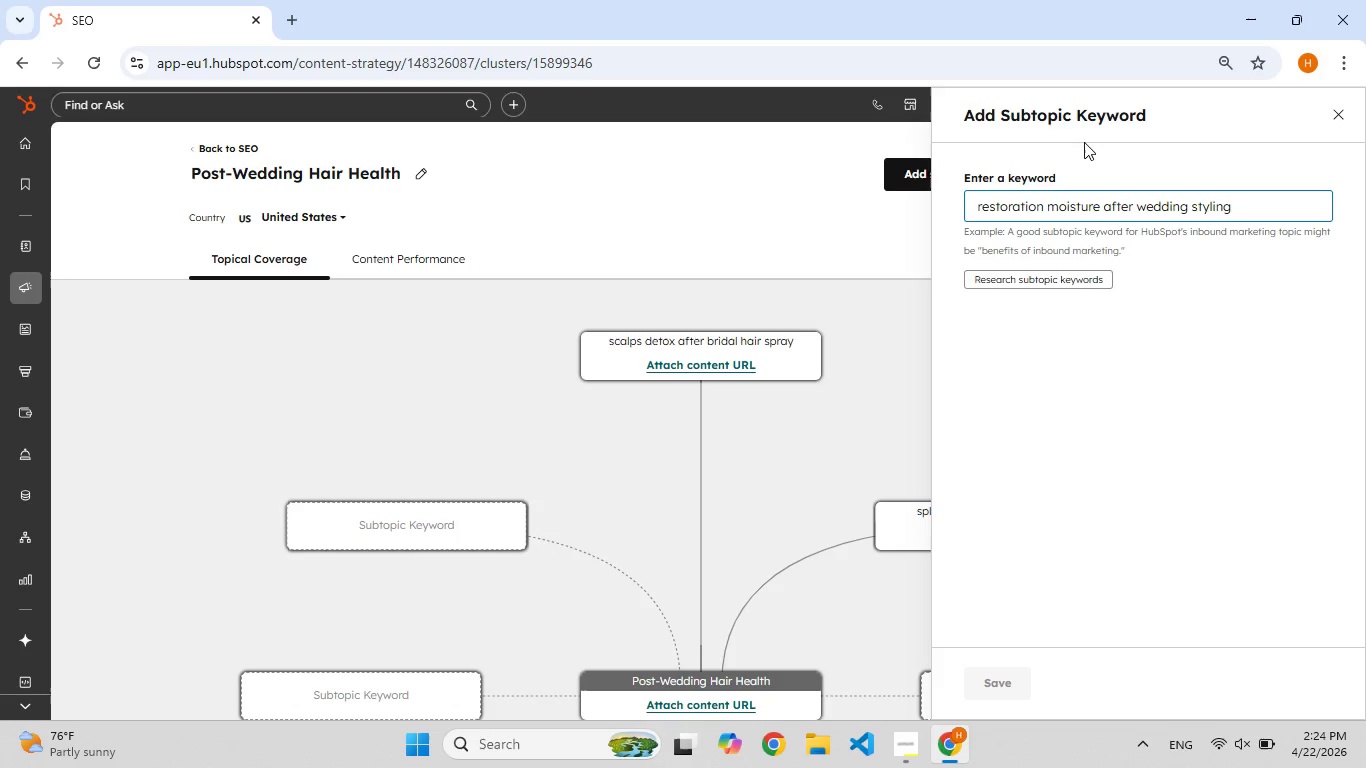 
wait(7.52)
 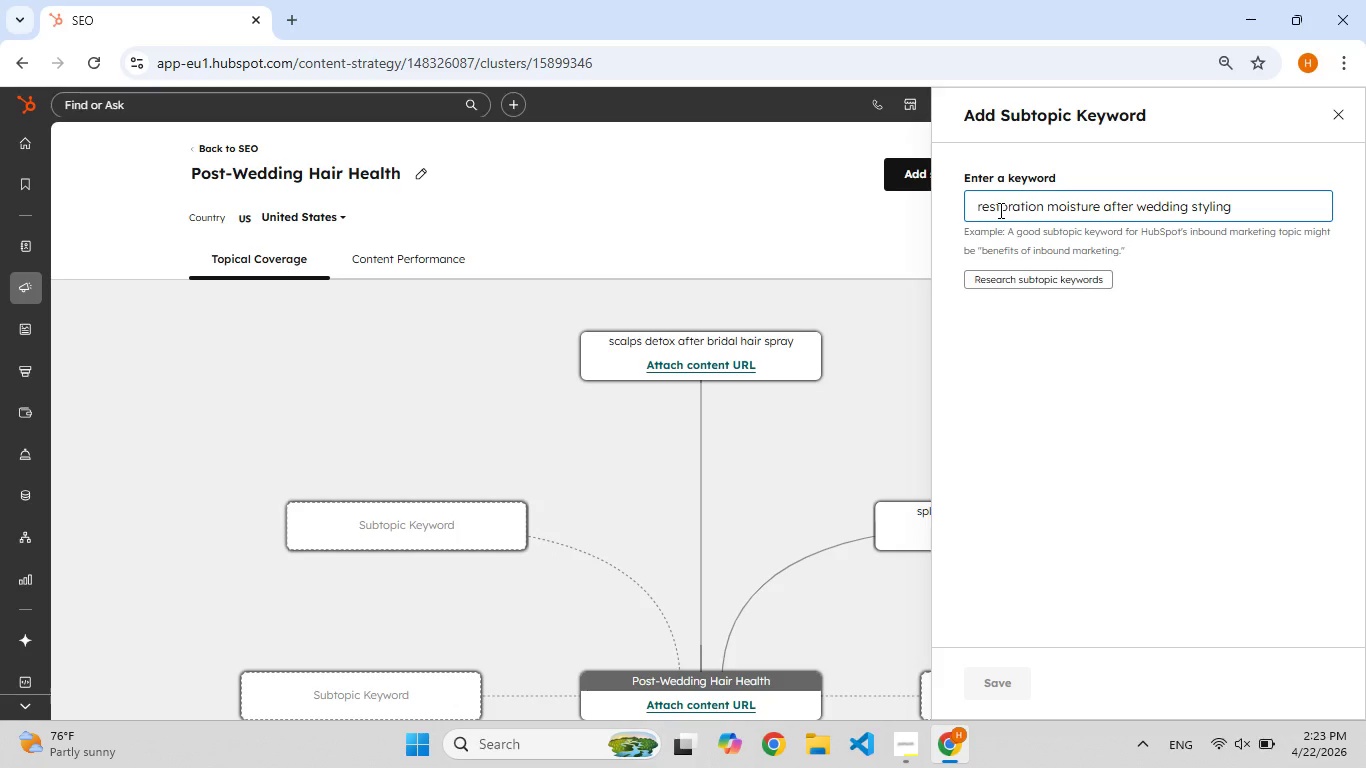 
left_click([1008, 283])
 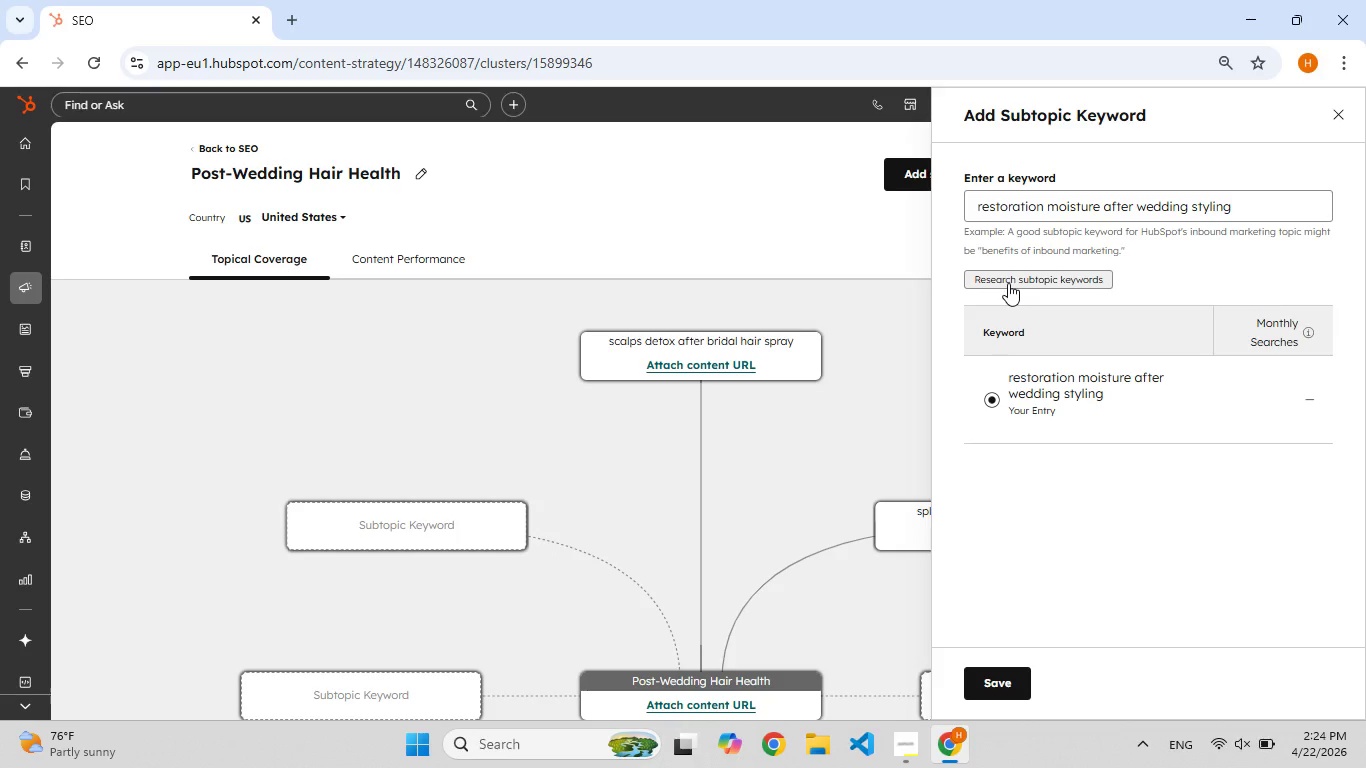 
wait(9.62)
 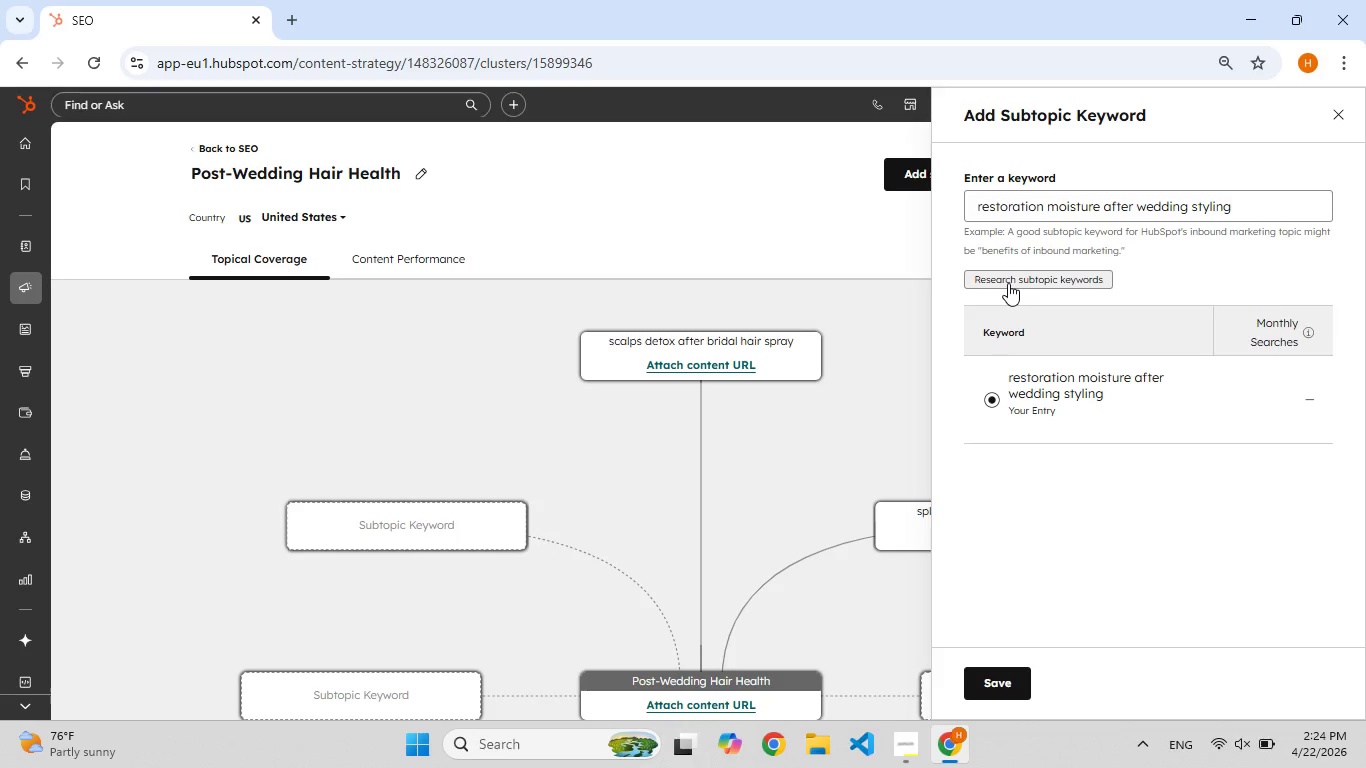 
left_click([1041, 212])
 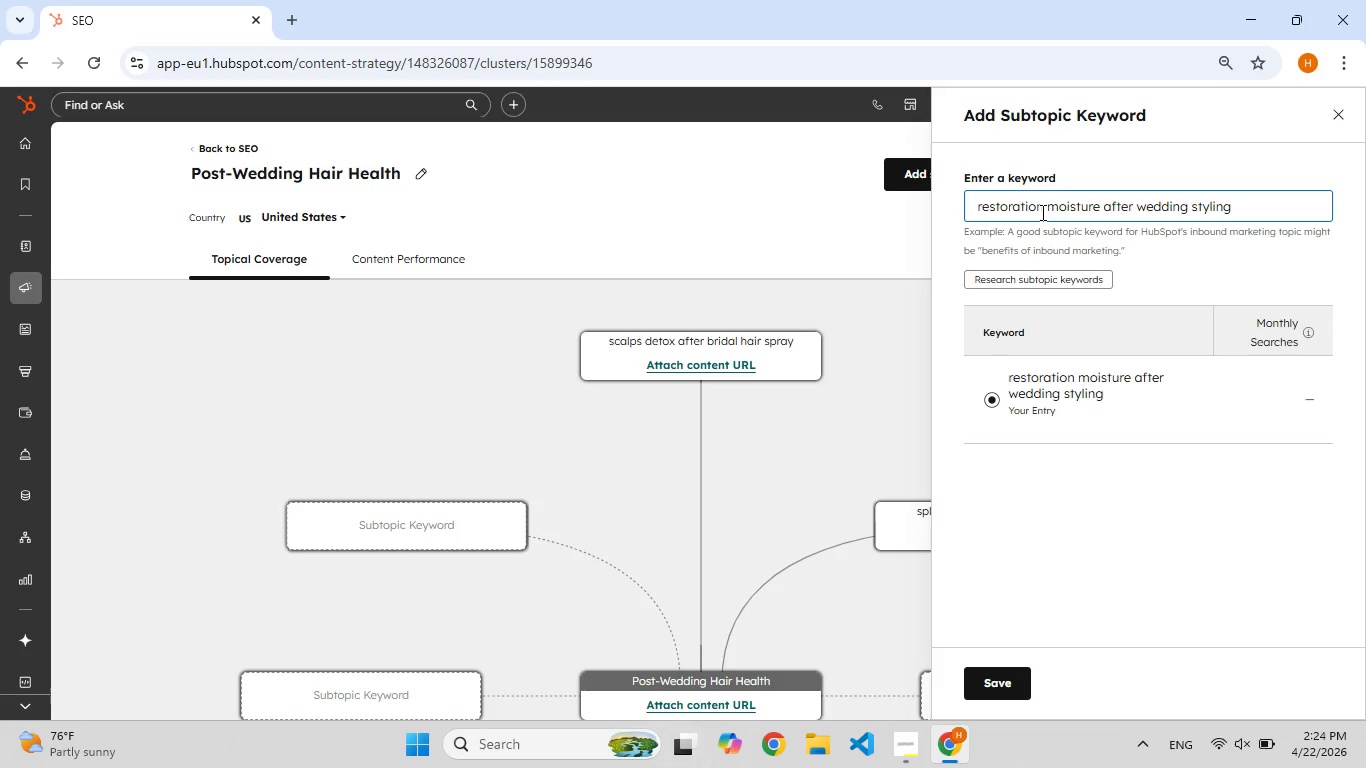 
type([F9])
key(Backspace)
type([F9])
key(Backspace)
type([F9])
key(Backspace)
type([F9])
key(Backspace)
key(Backspace)
type([F9]ing[F8])
 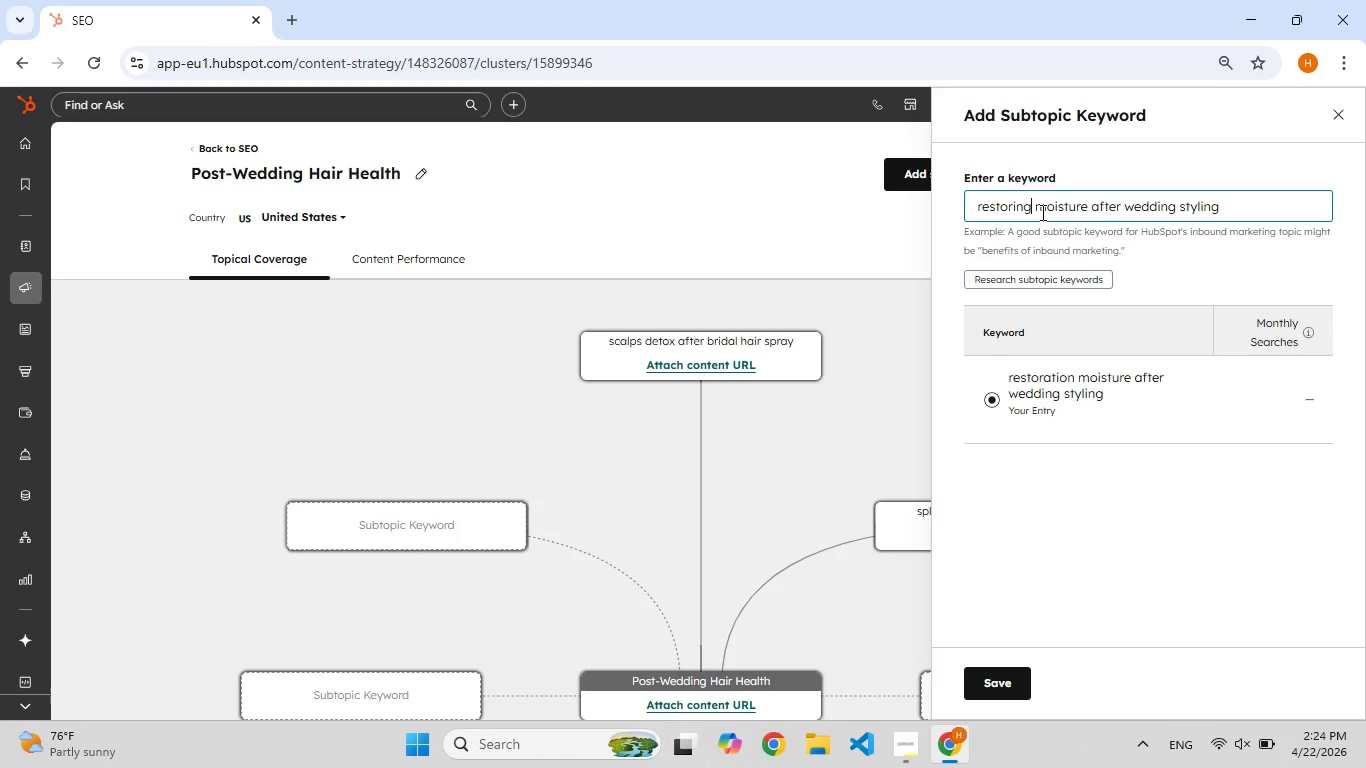 
wait(9.14)
 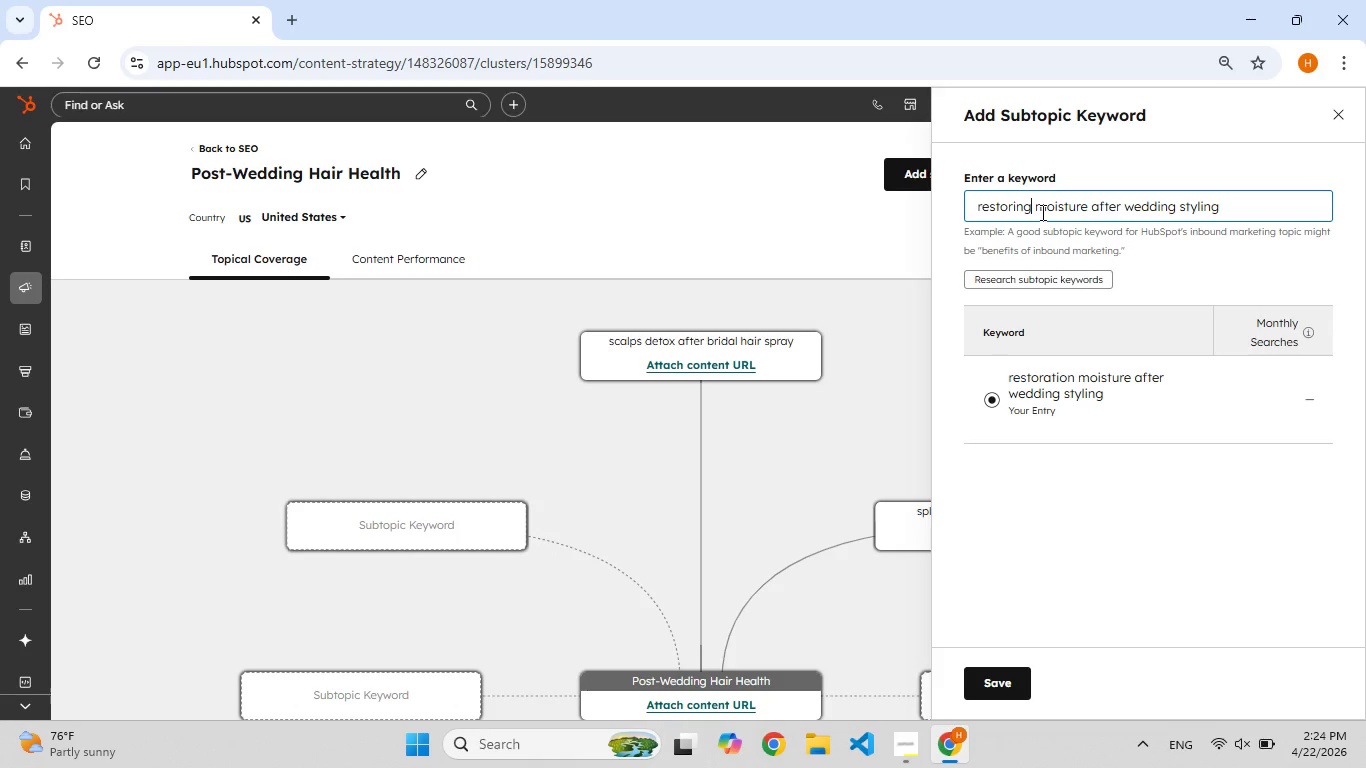 
left_click([996, 403])
 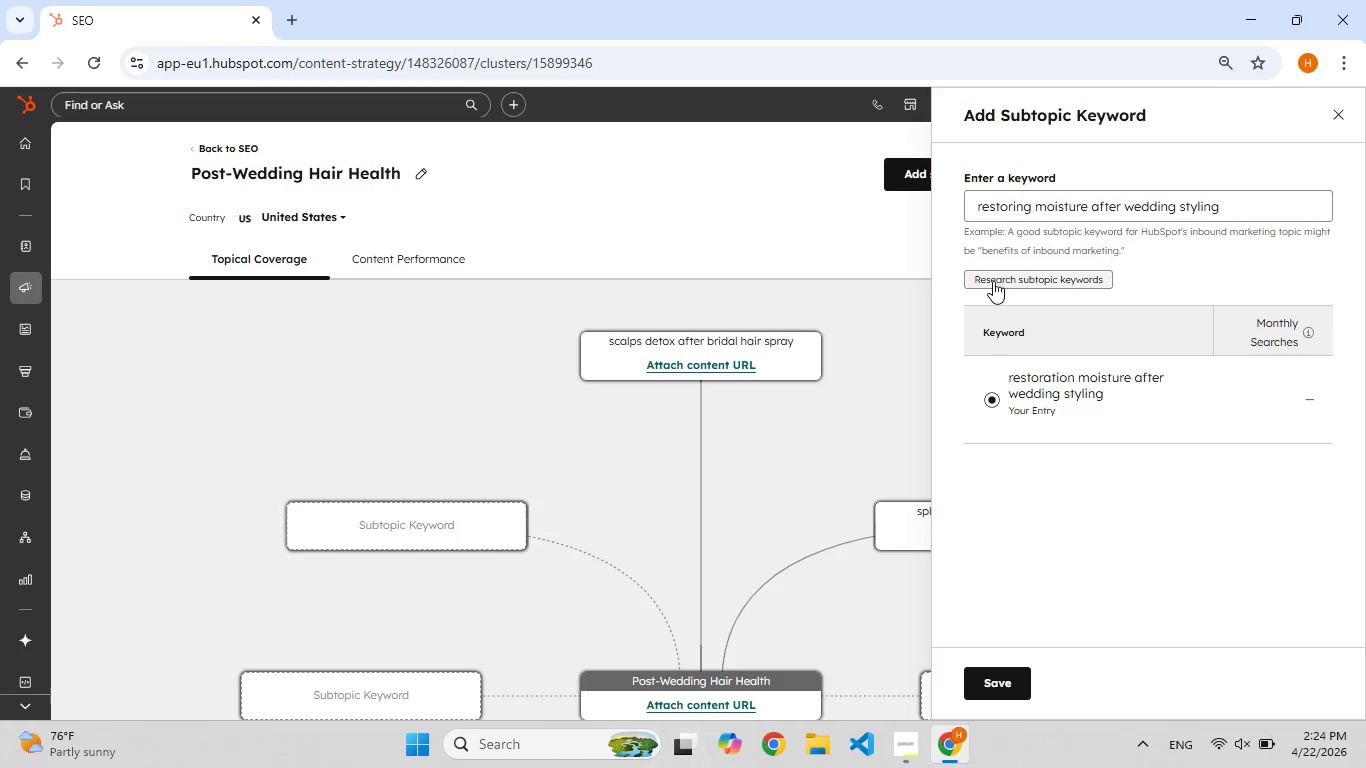 
left_click([993, 281])
 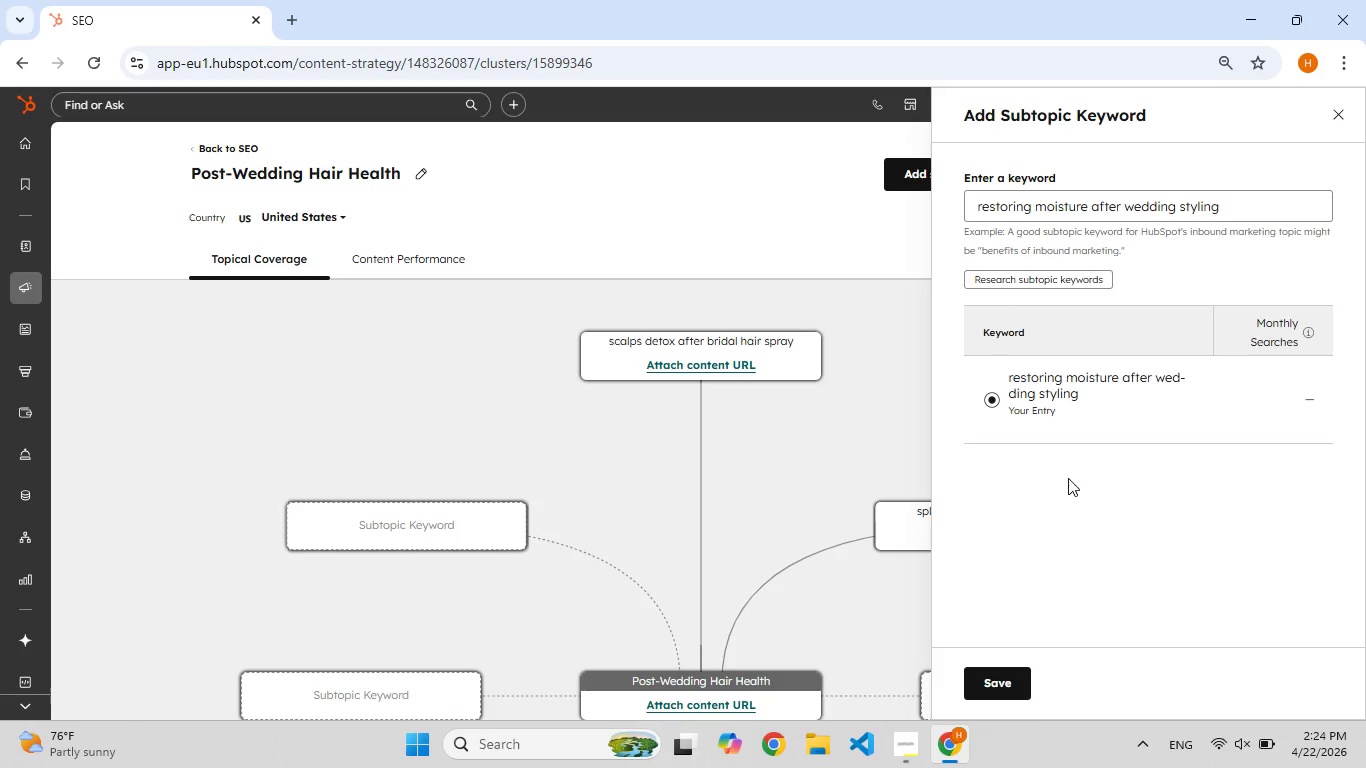 
wait(7.61)
 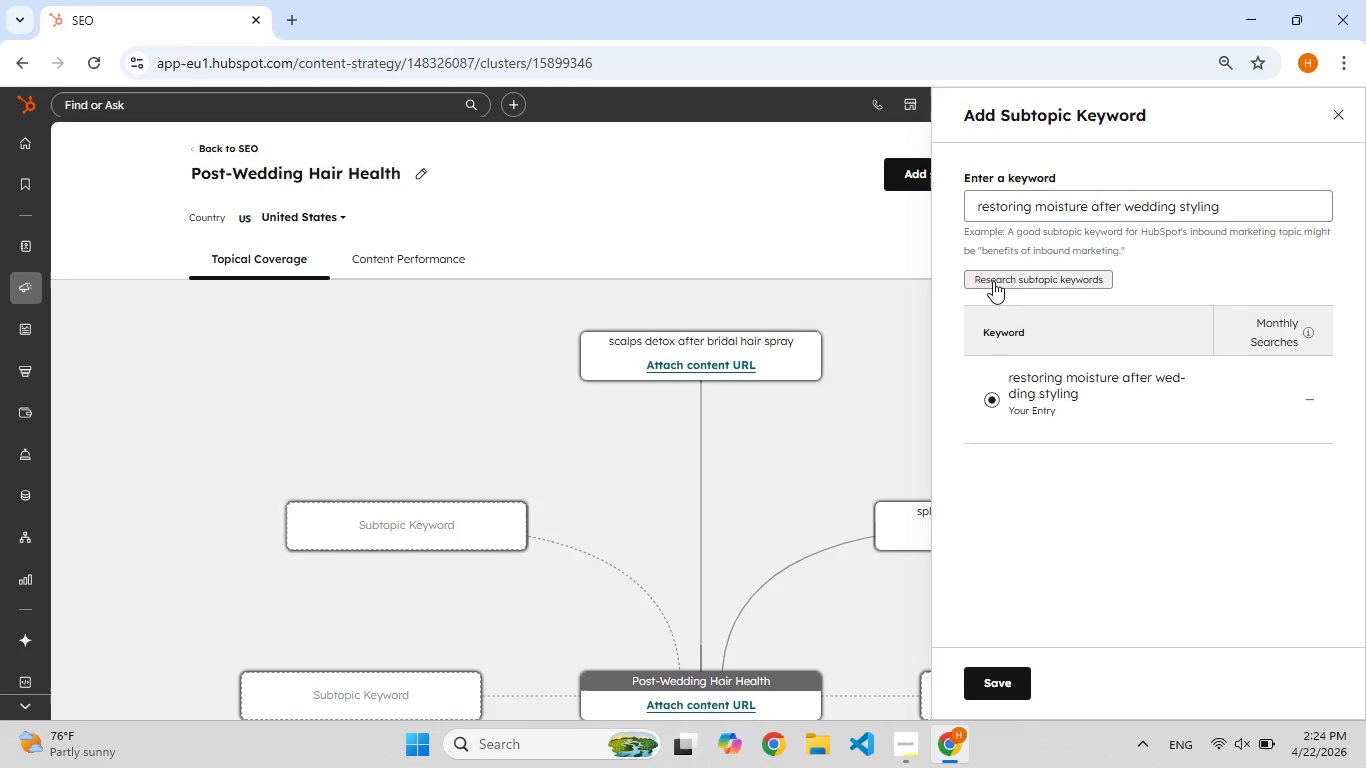 
left_click([990, 671])
 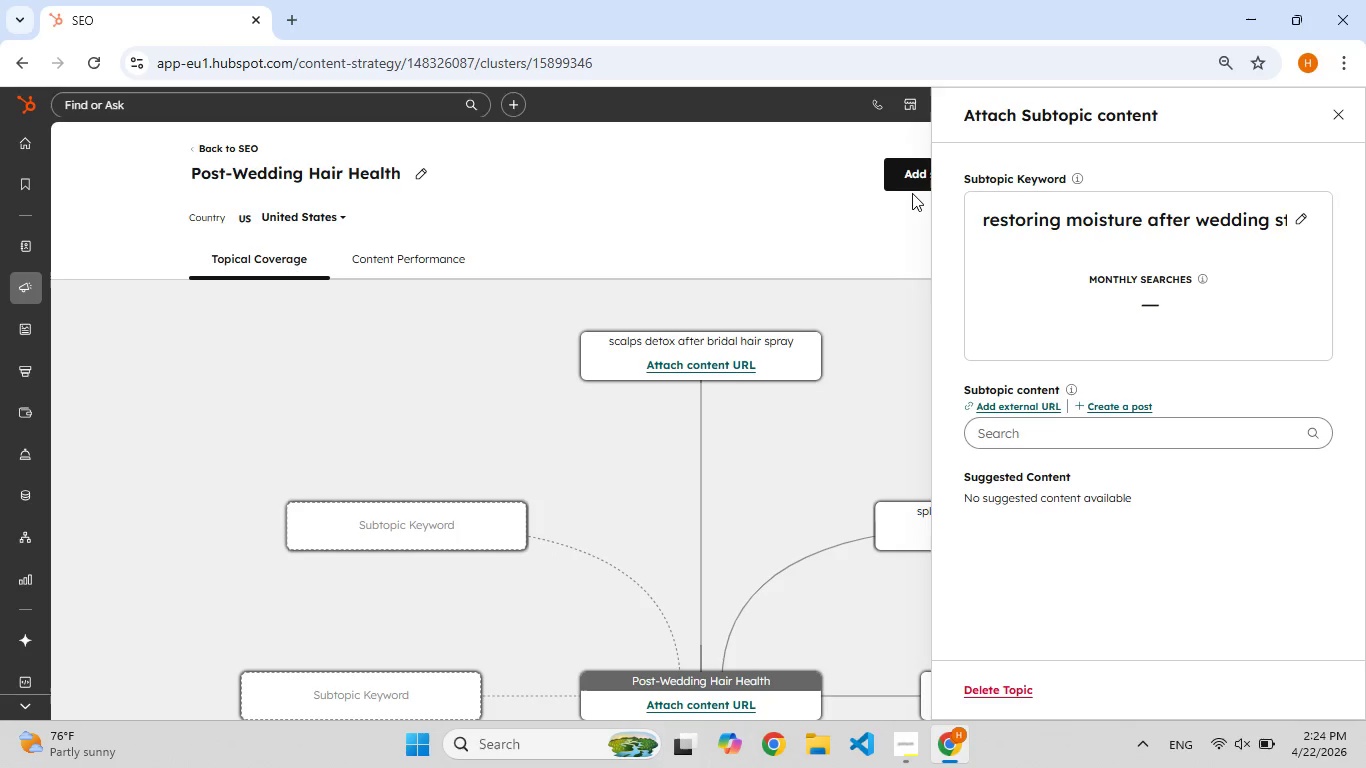 
left_click([912, 184])
 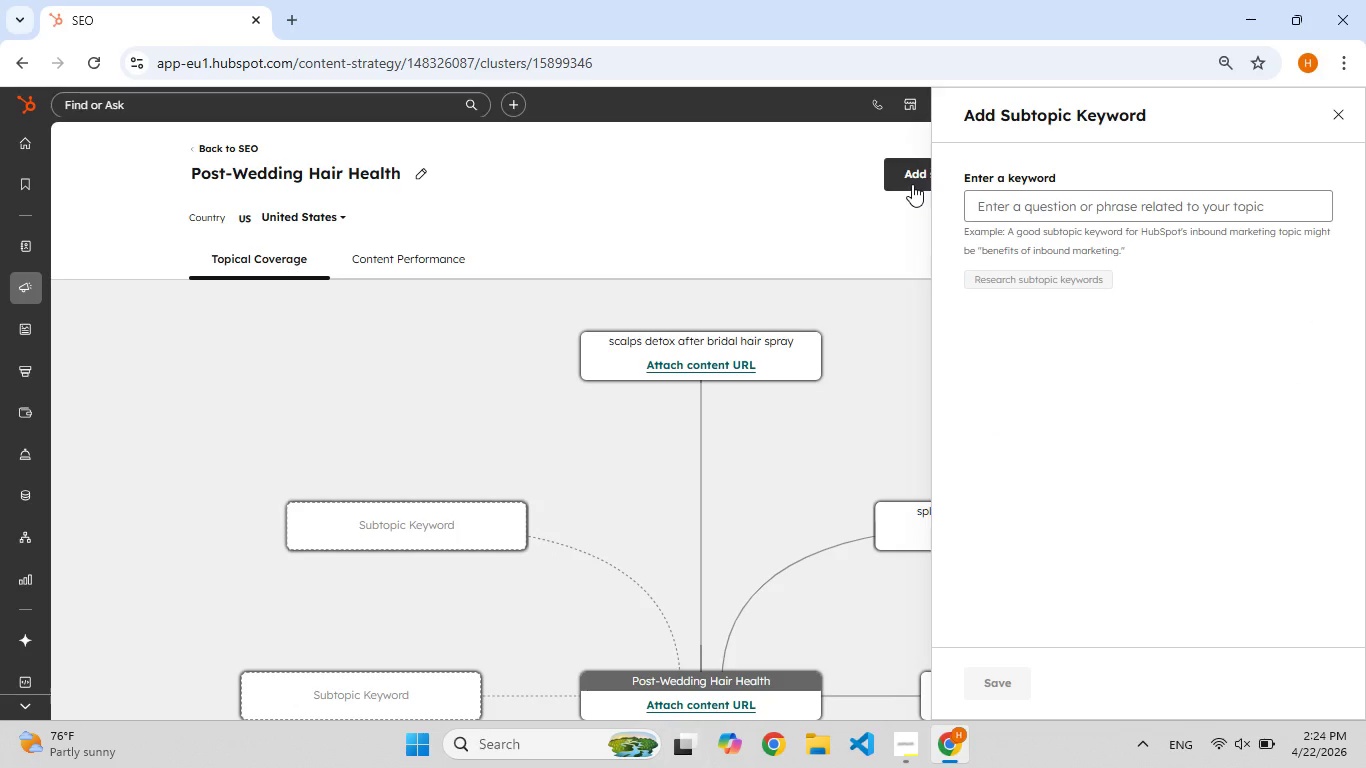 
wait(6.2)
 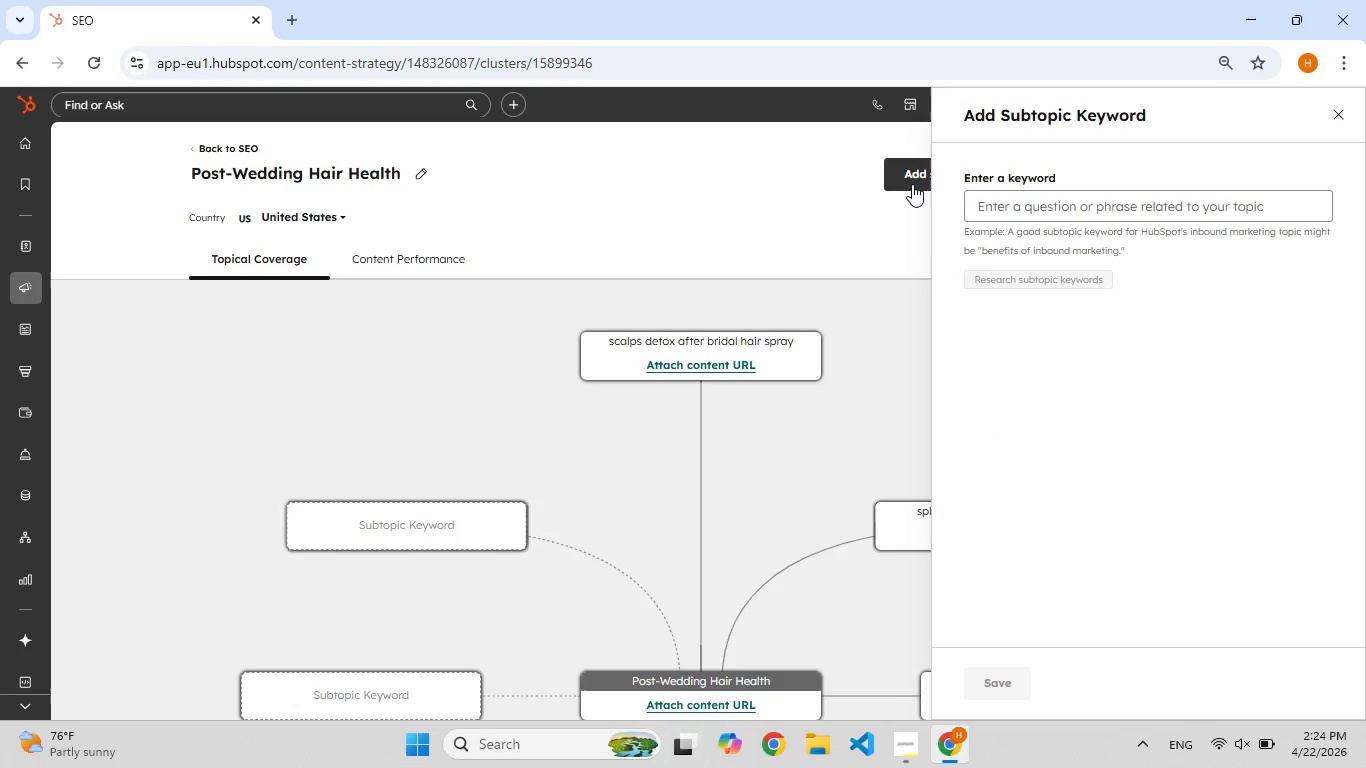 
left_click([992, 202])
 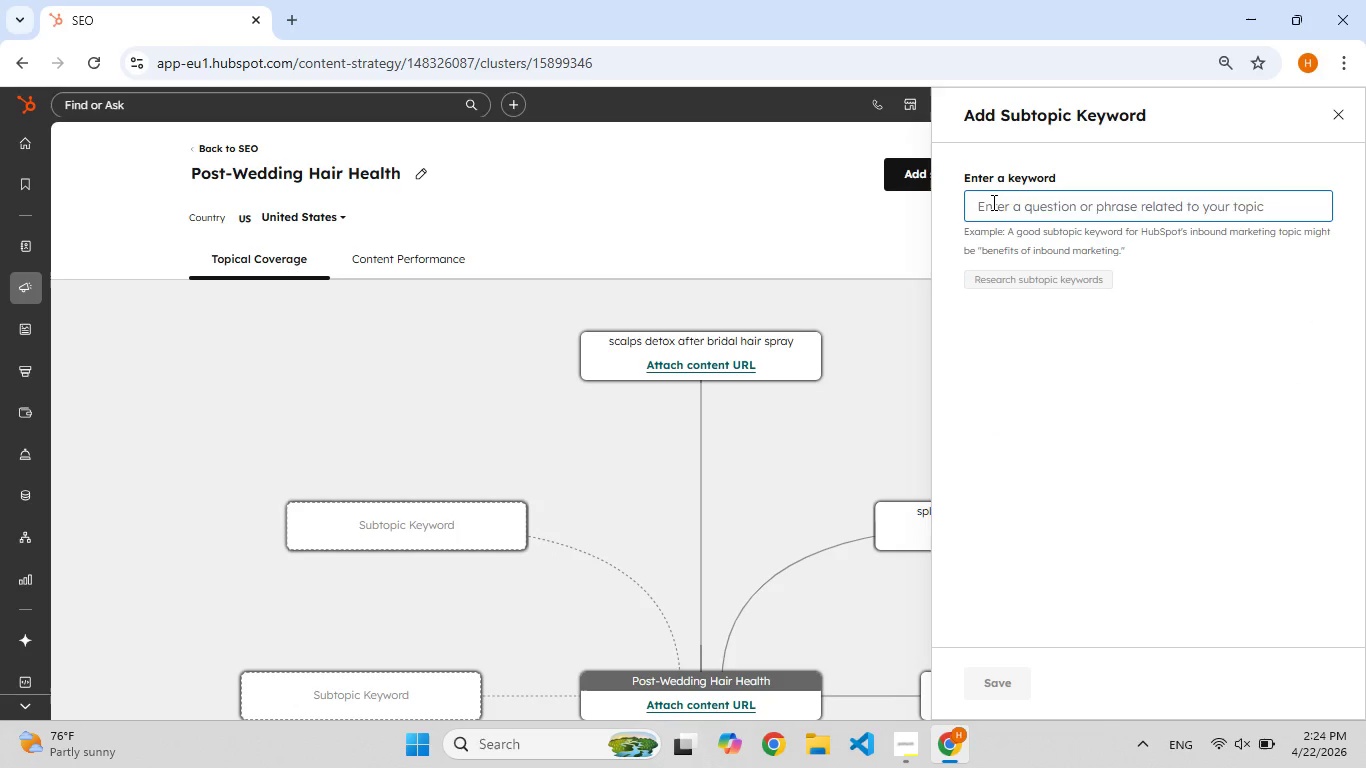 
type(bridal)
 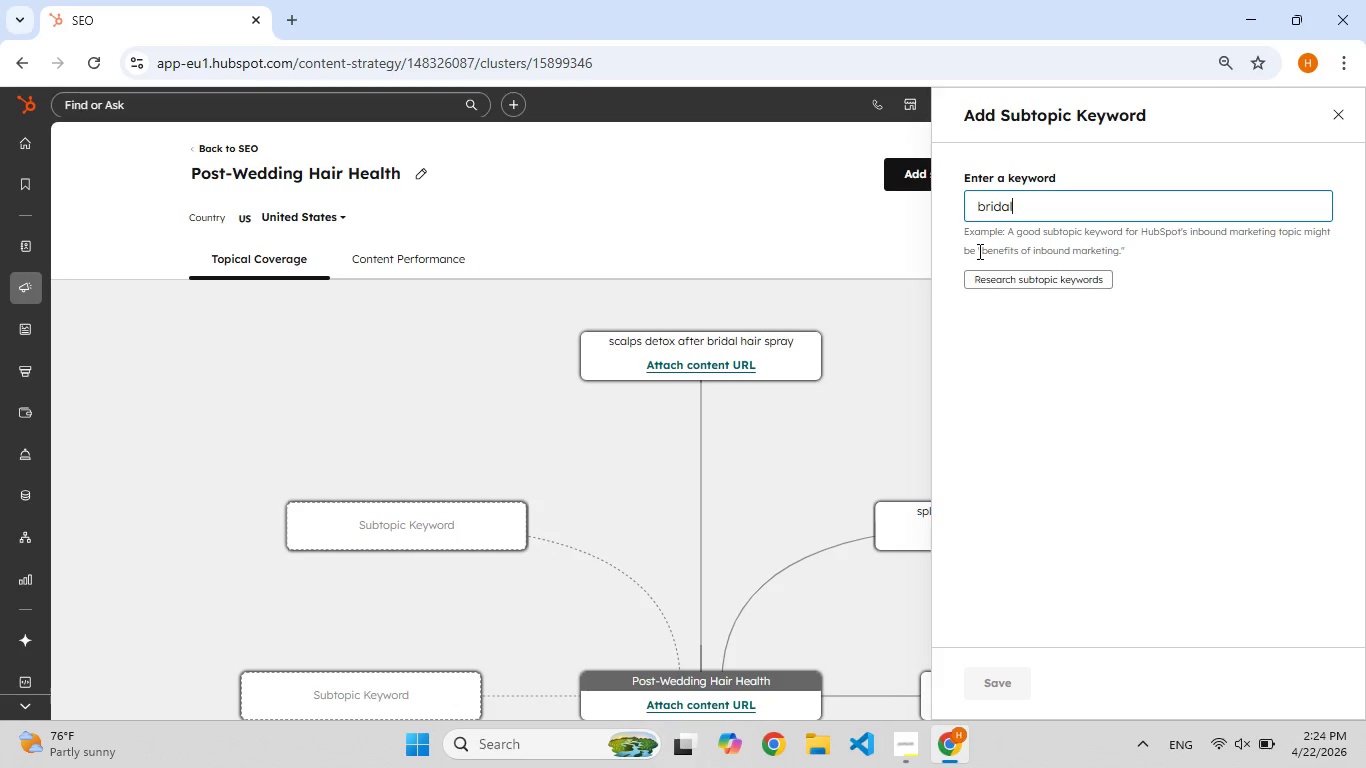 
type( h[F7]air [F8]glow recovery treatment)
 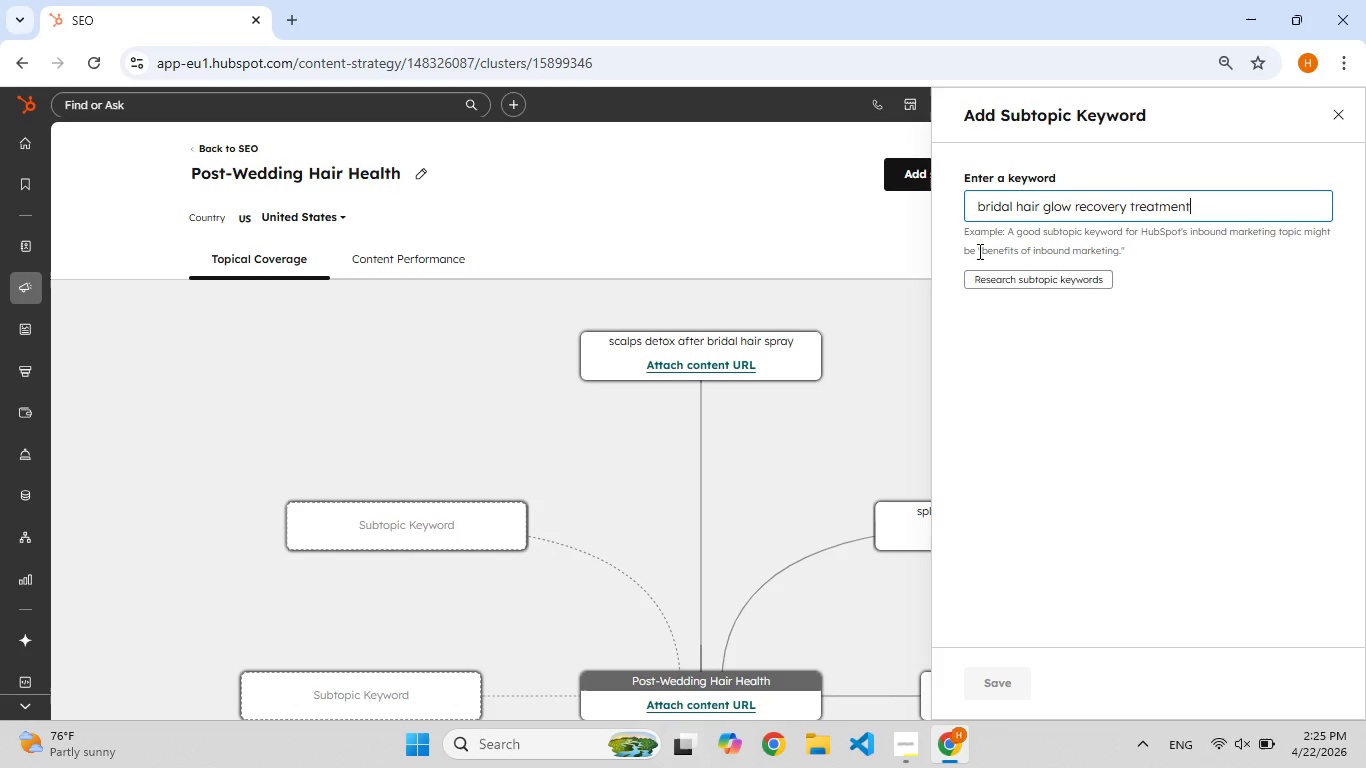 
left_click([1035, 281])
 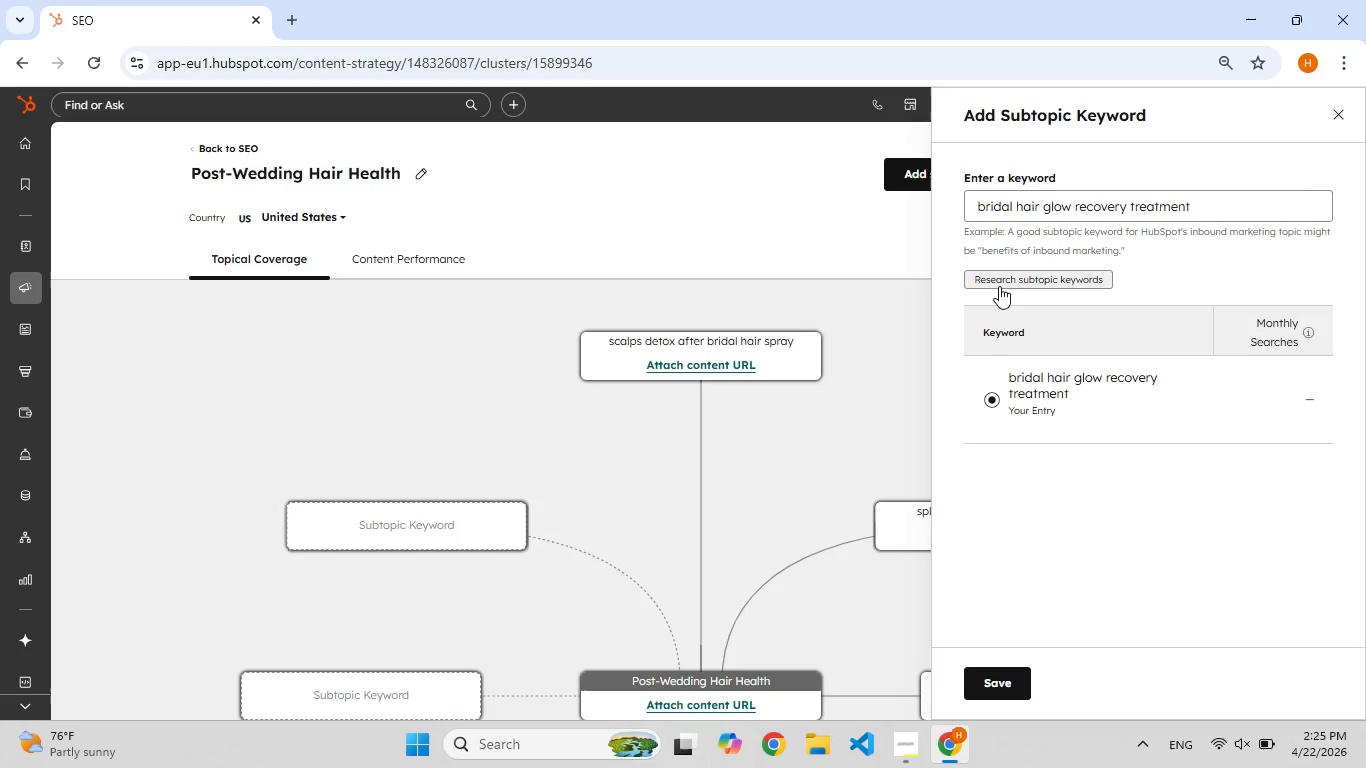 
wait(7.05)
 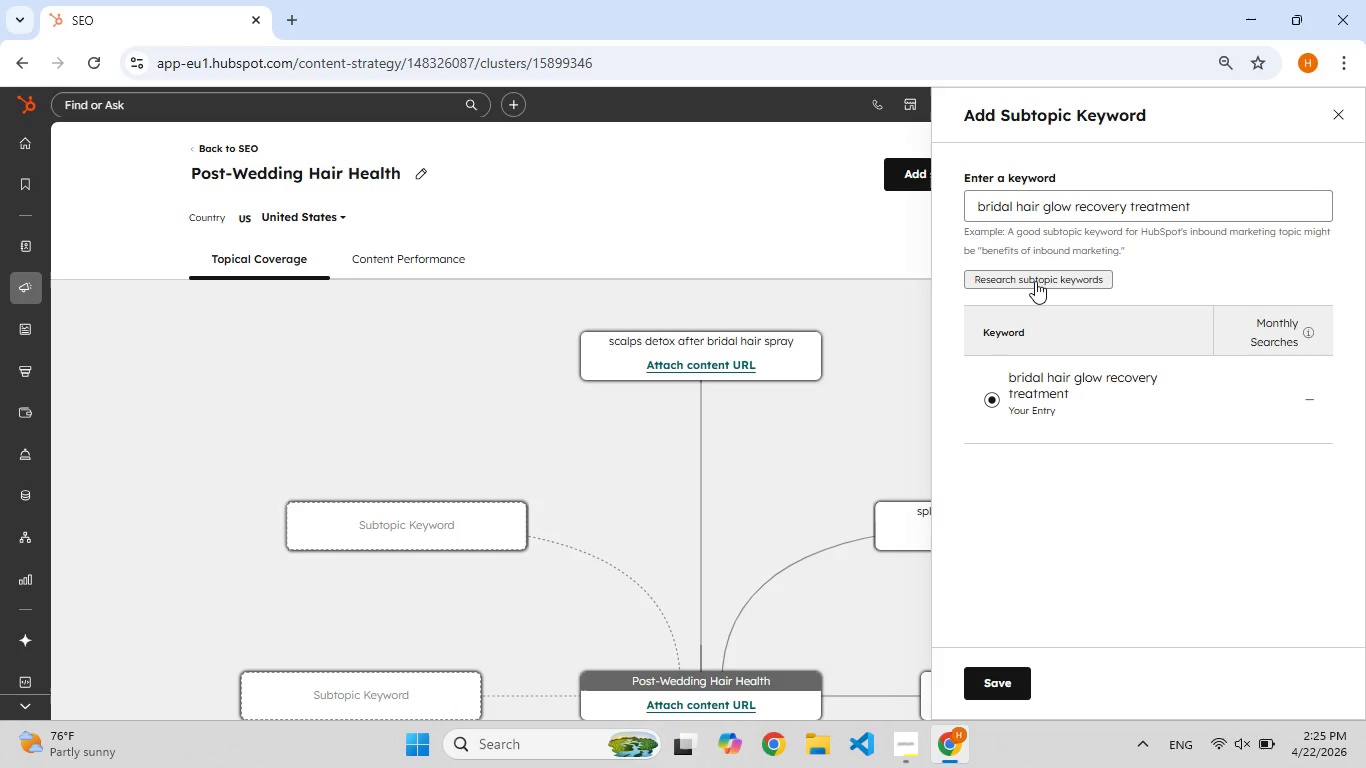 
left_click([901, 169])
 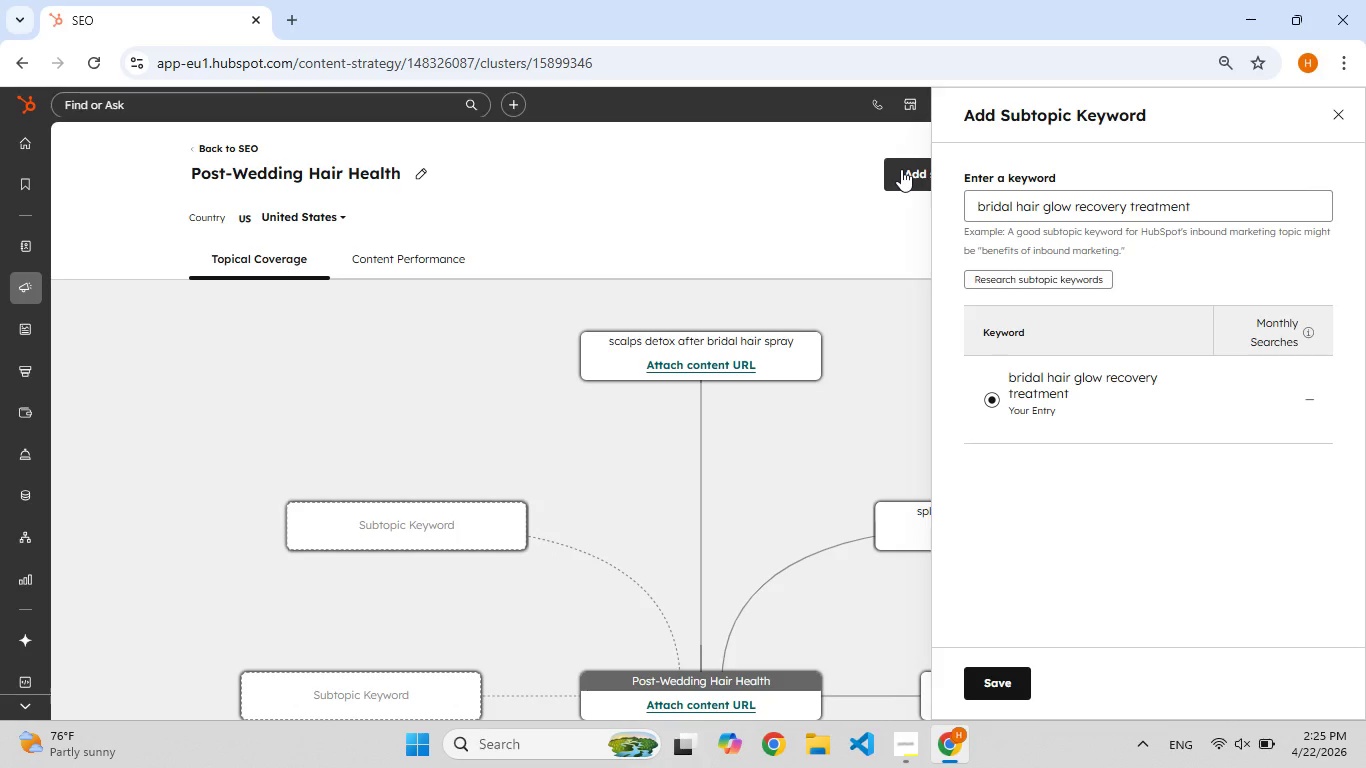 
left_click([1039, 202])
 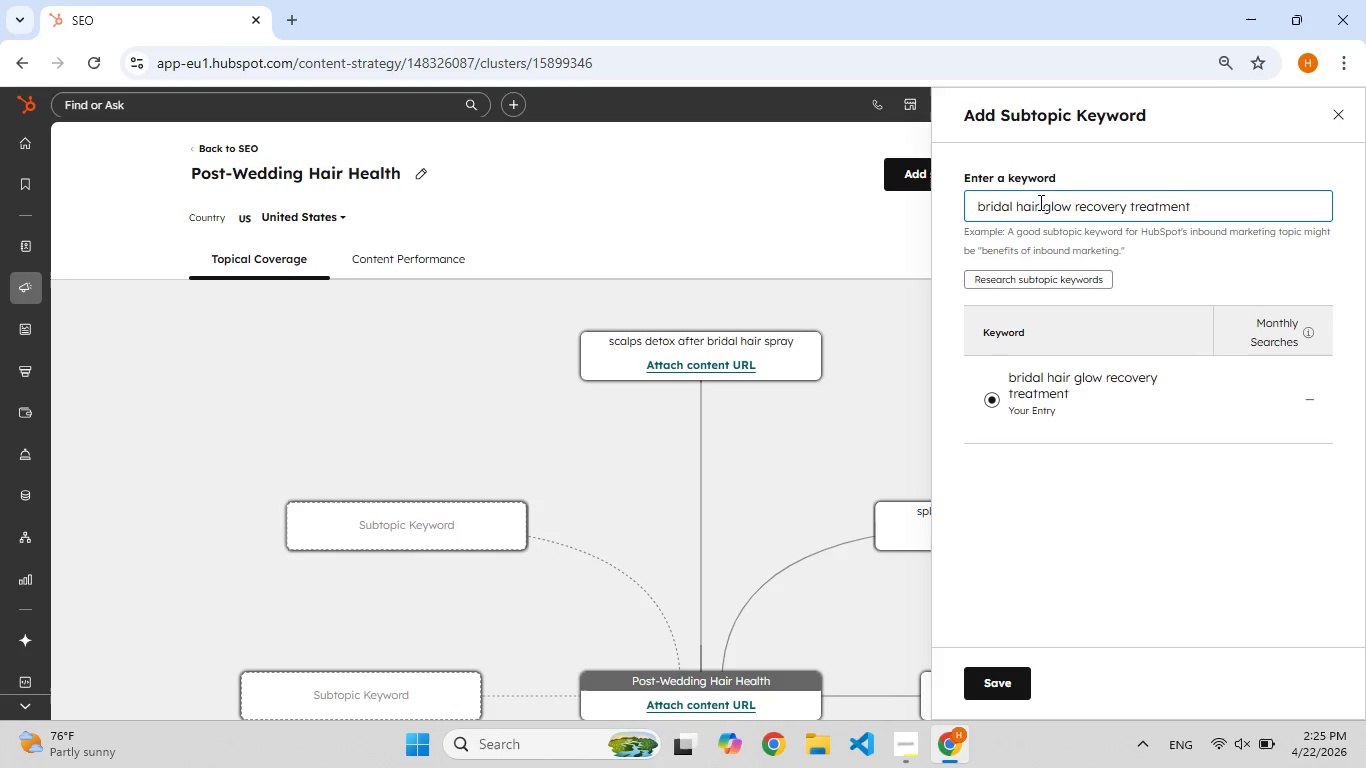 
key(S)
 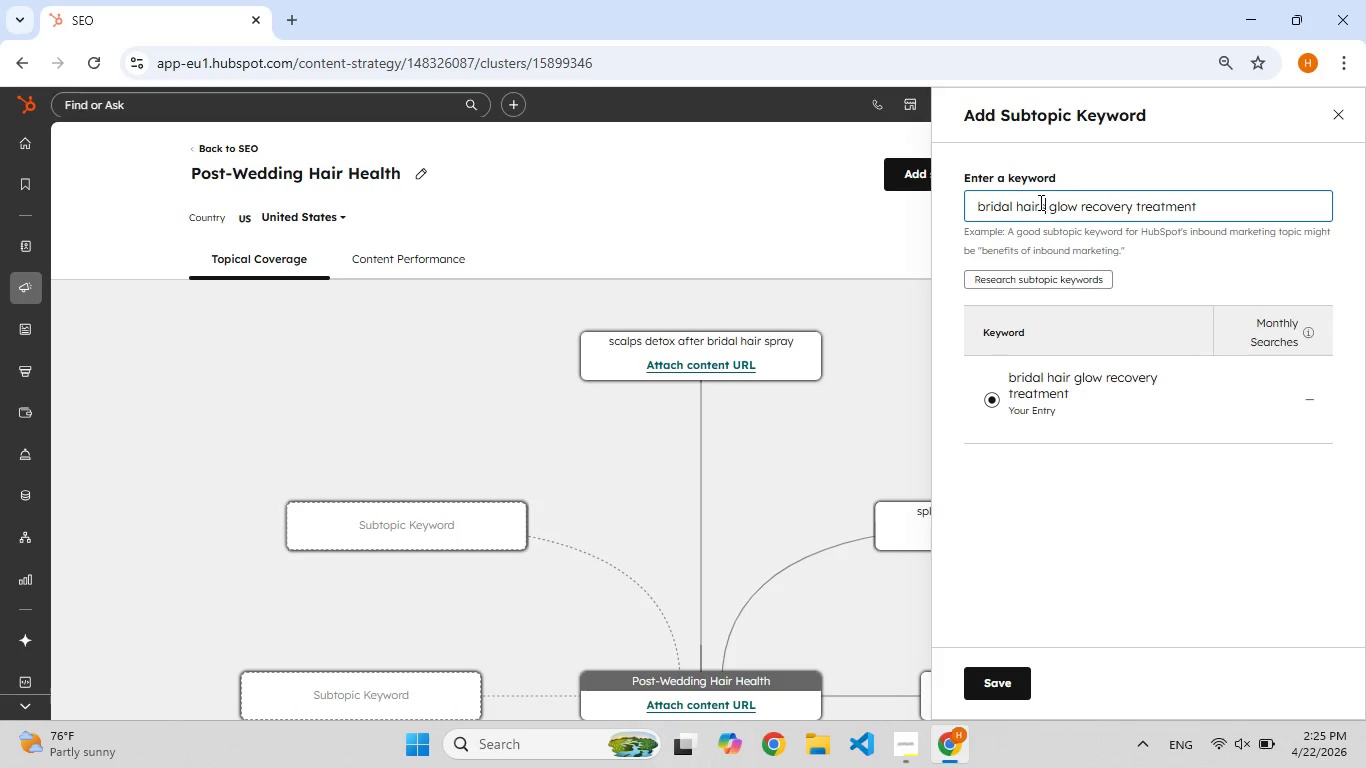 
key(Backspace)
 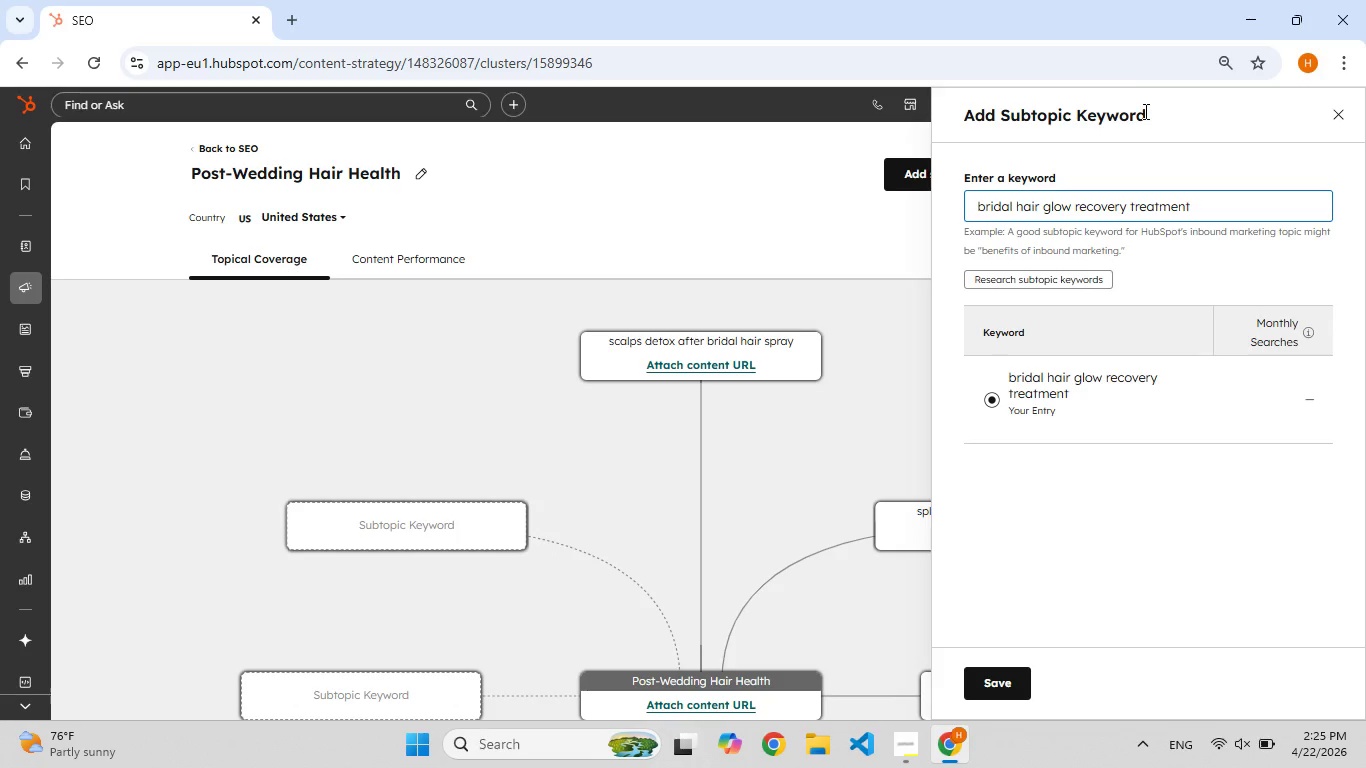 
key(F9)
 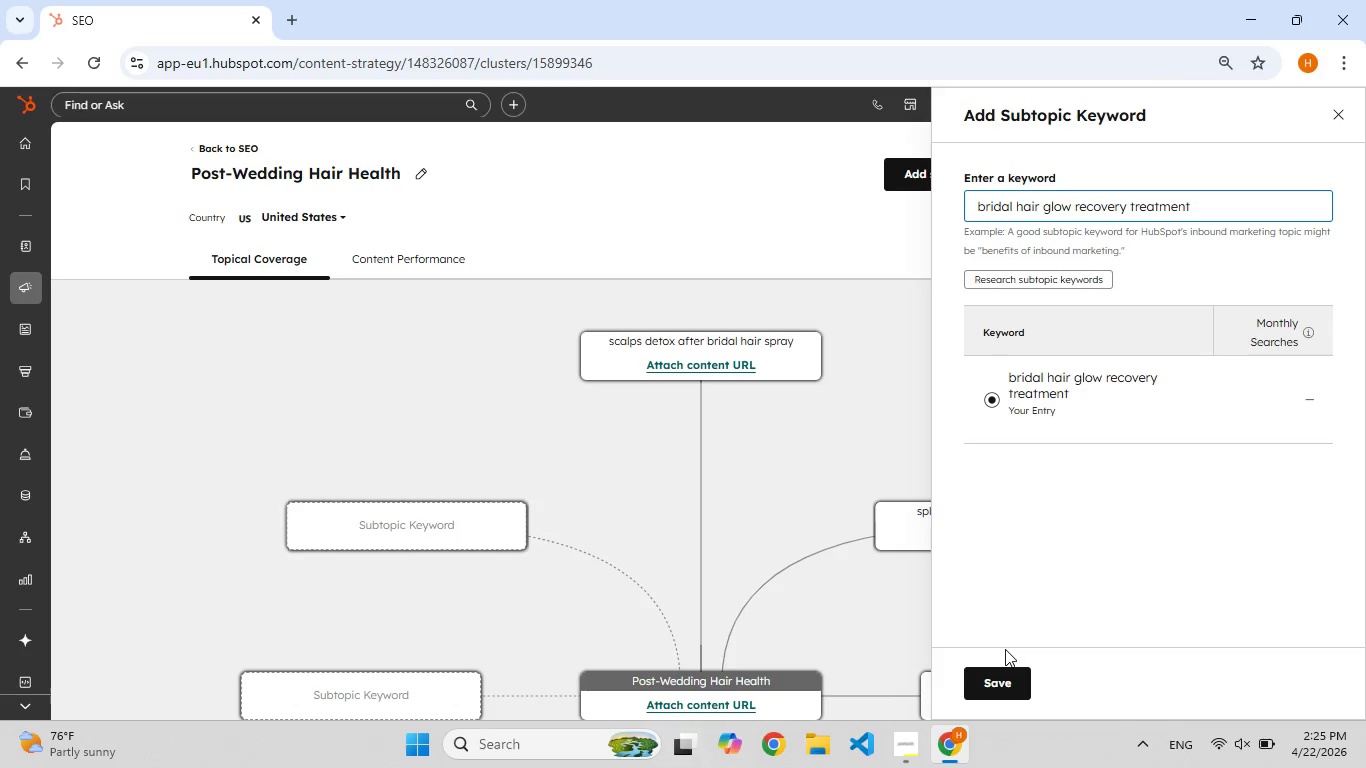 
left_click([994, 686])
 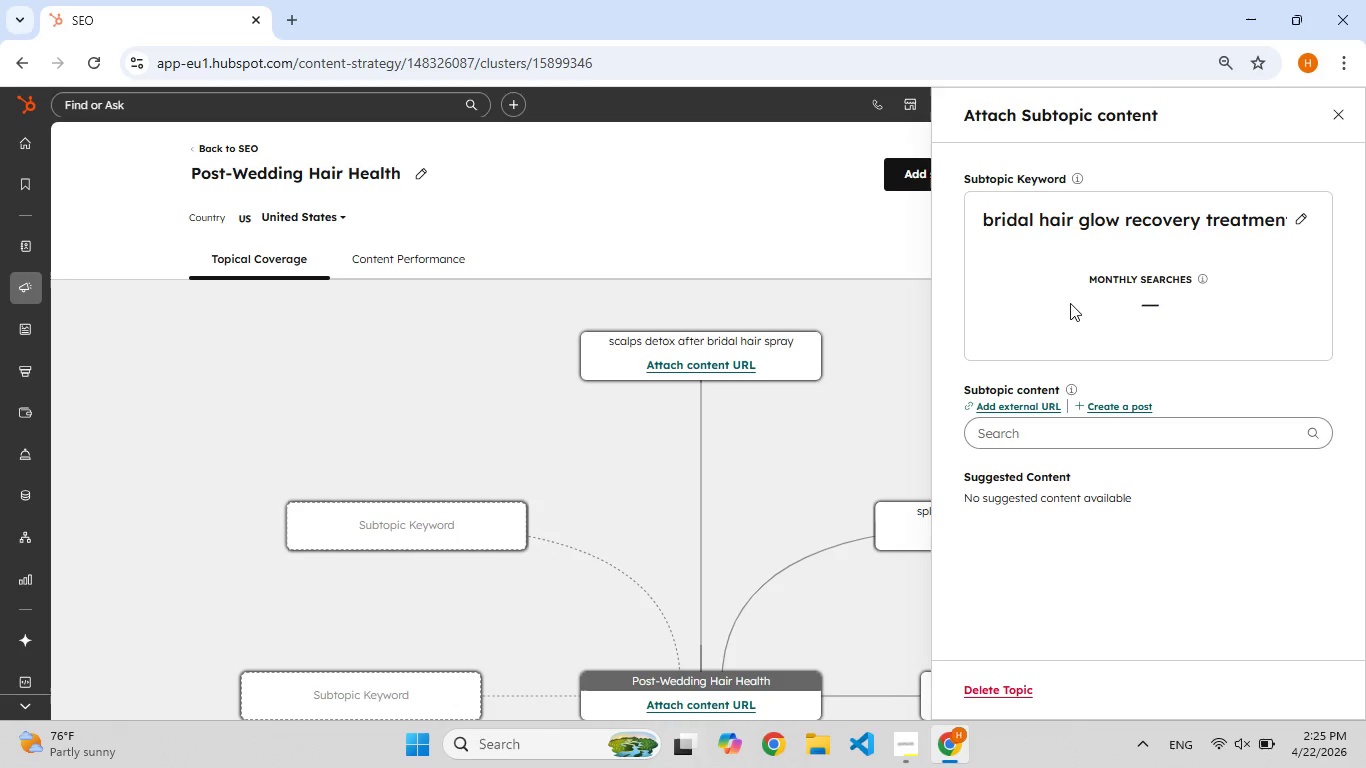 
wait(5.83)
 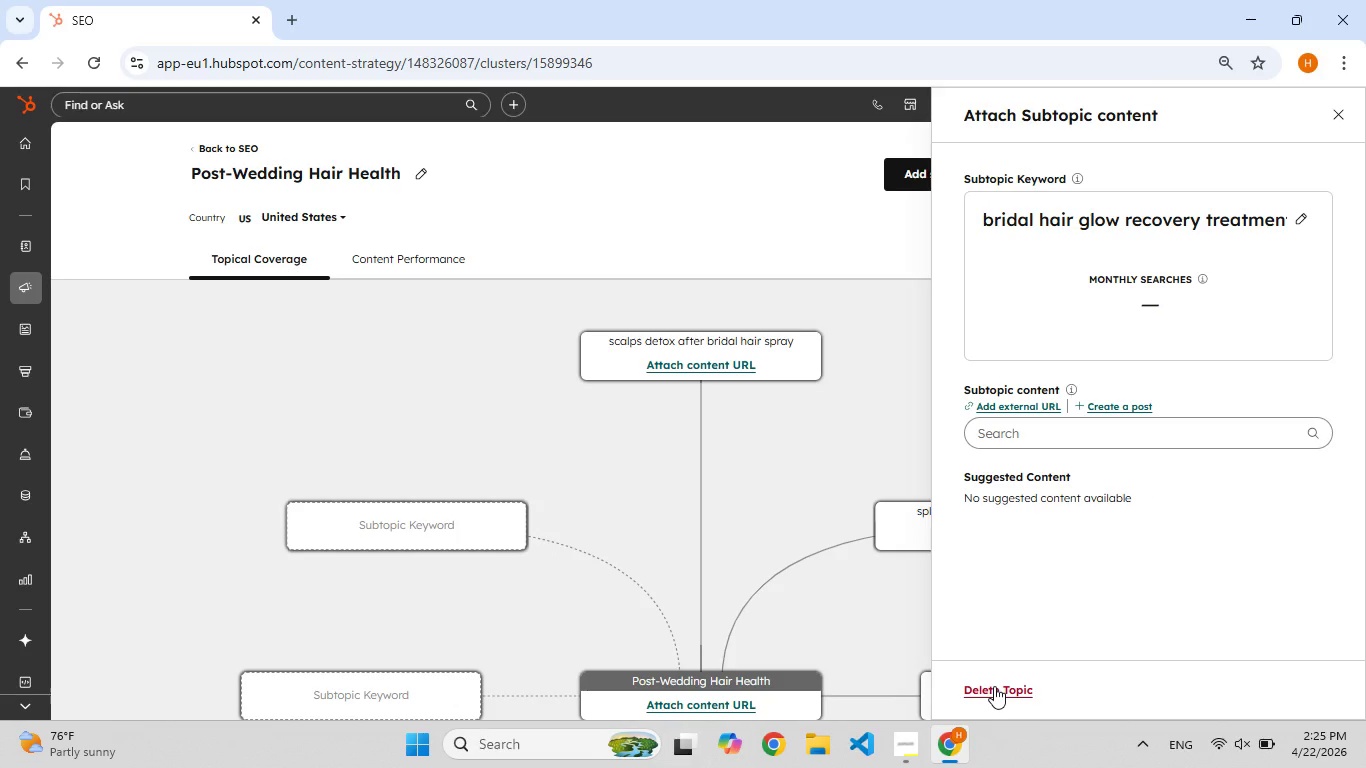 
left_click([896, 175])
 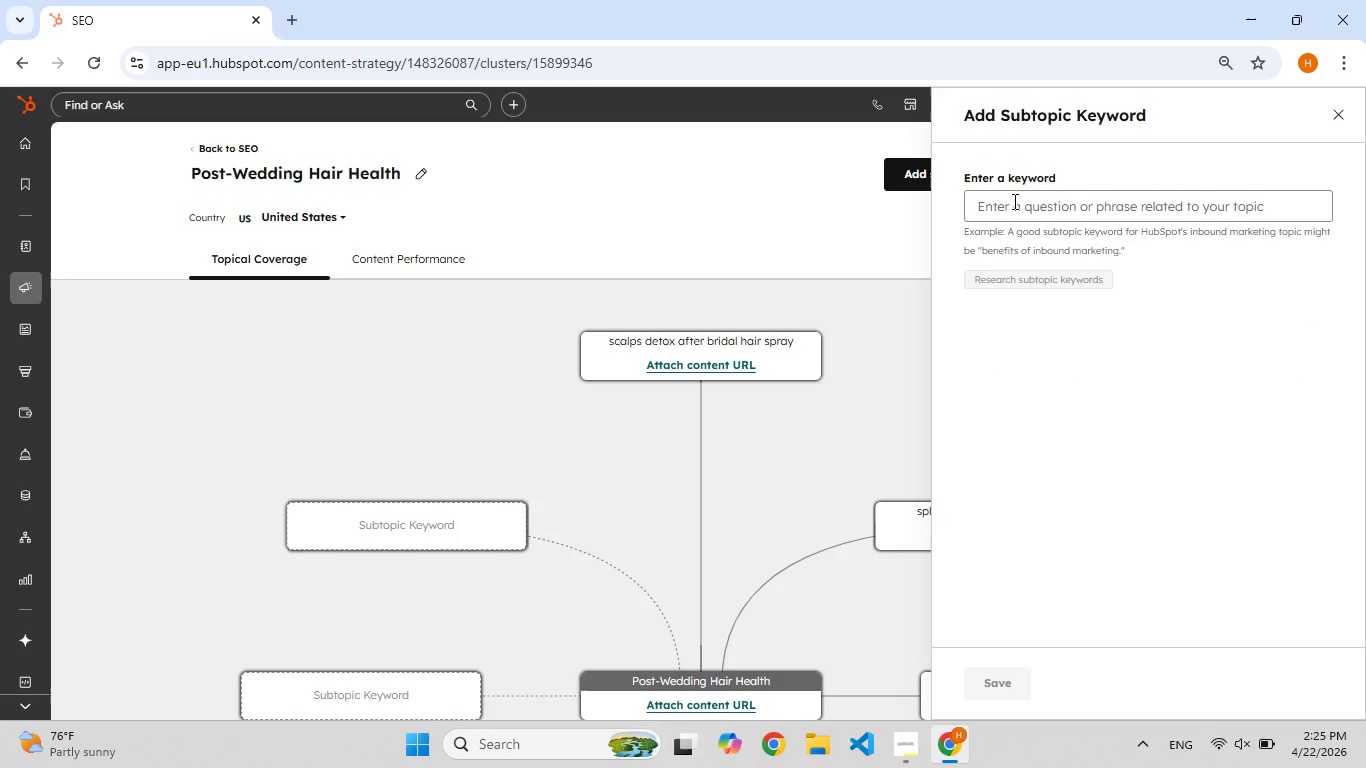 
left_click([1013, 202])
 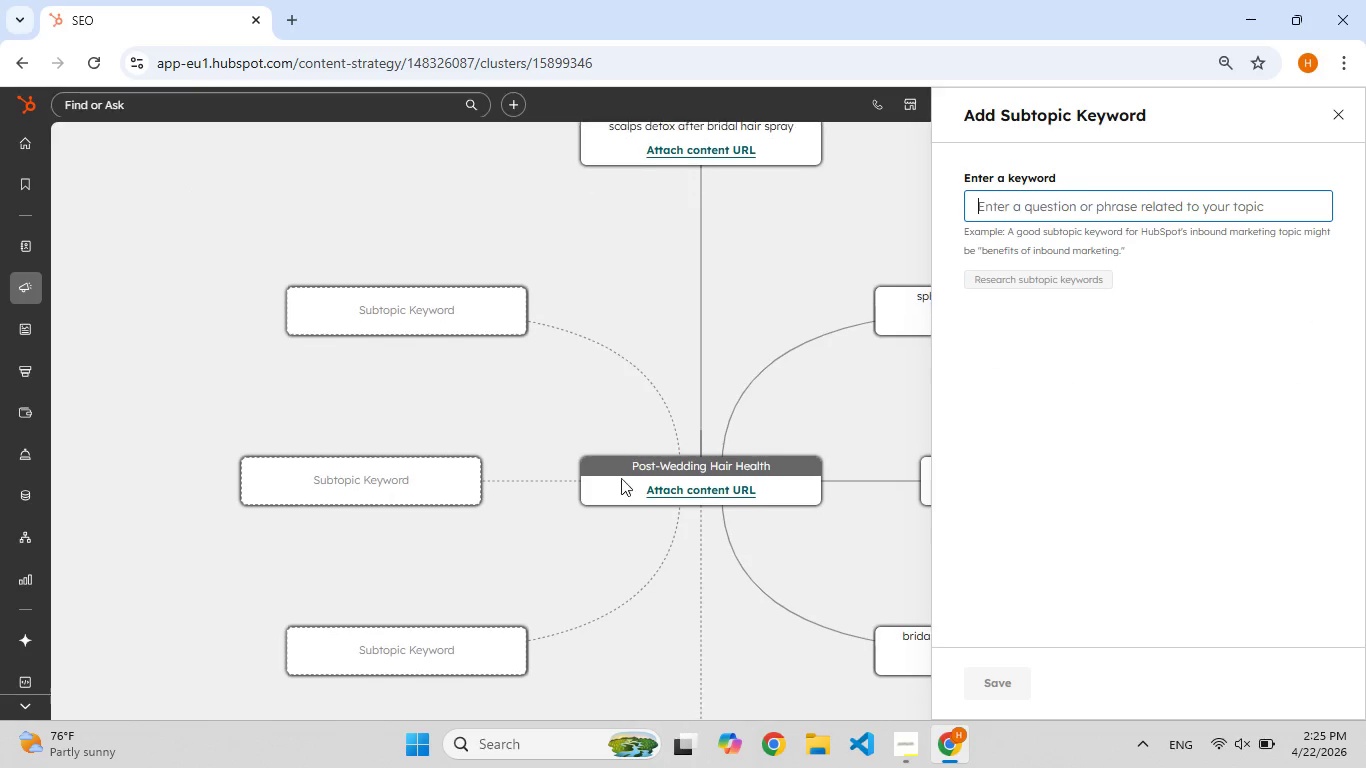 
left_click([621, 478])
 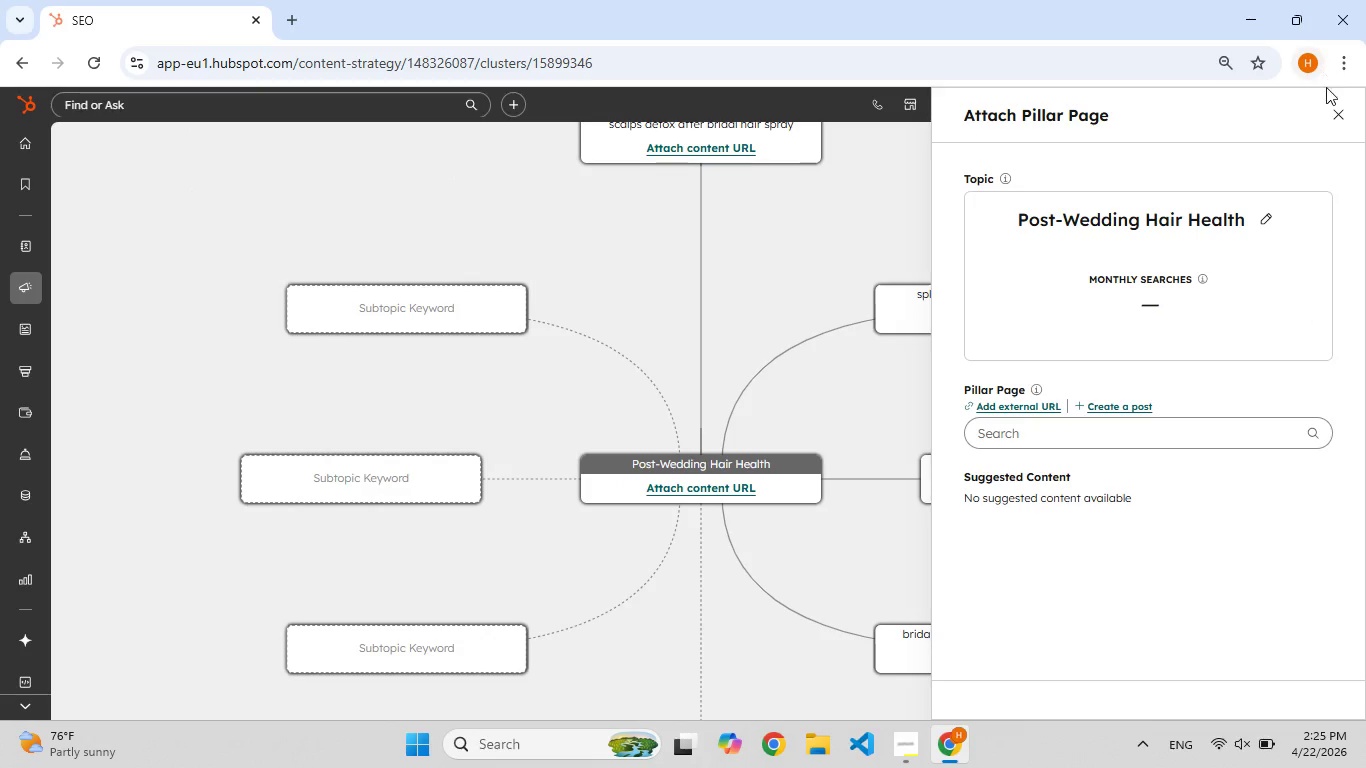 
left_click([1348, 106])
 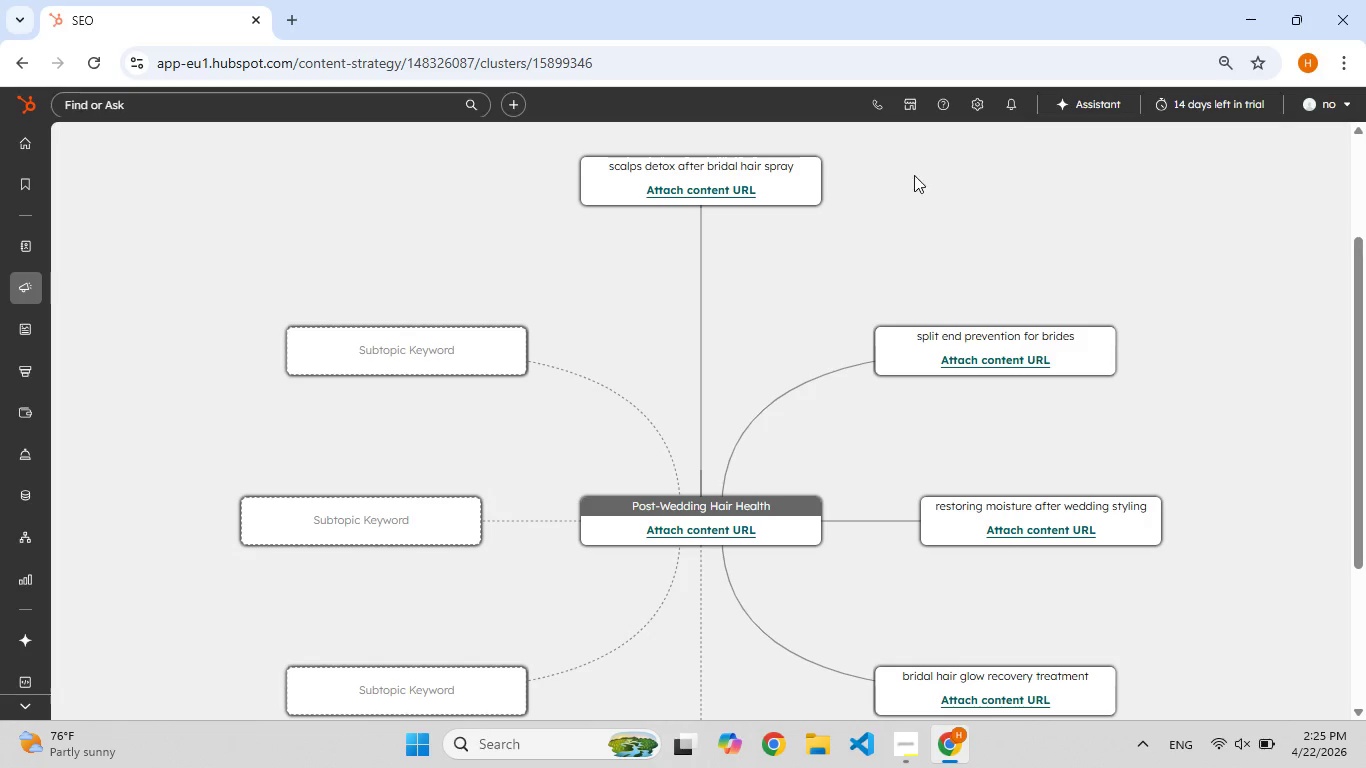 
wait(7.01)
 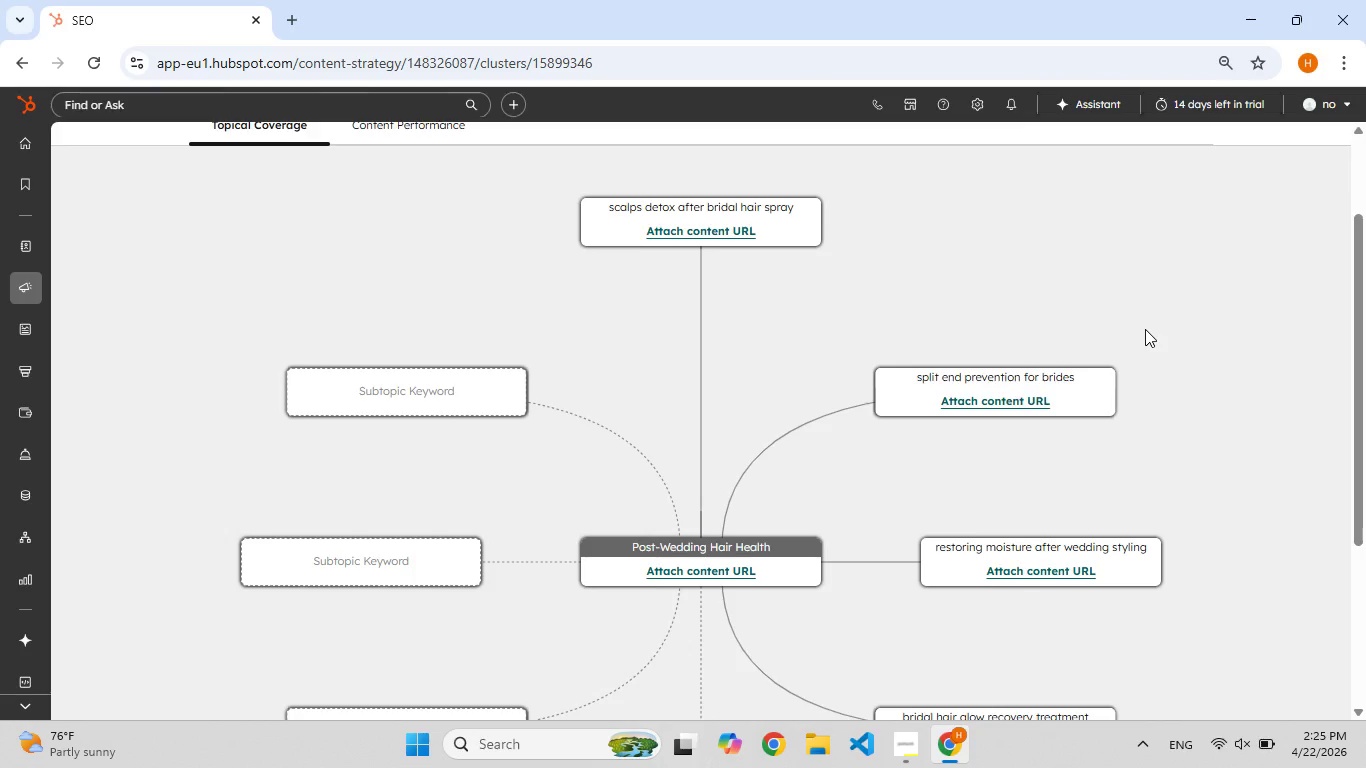 
left_click([956, 177])
 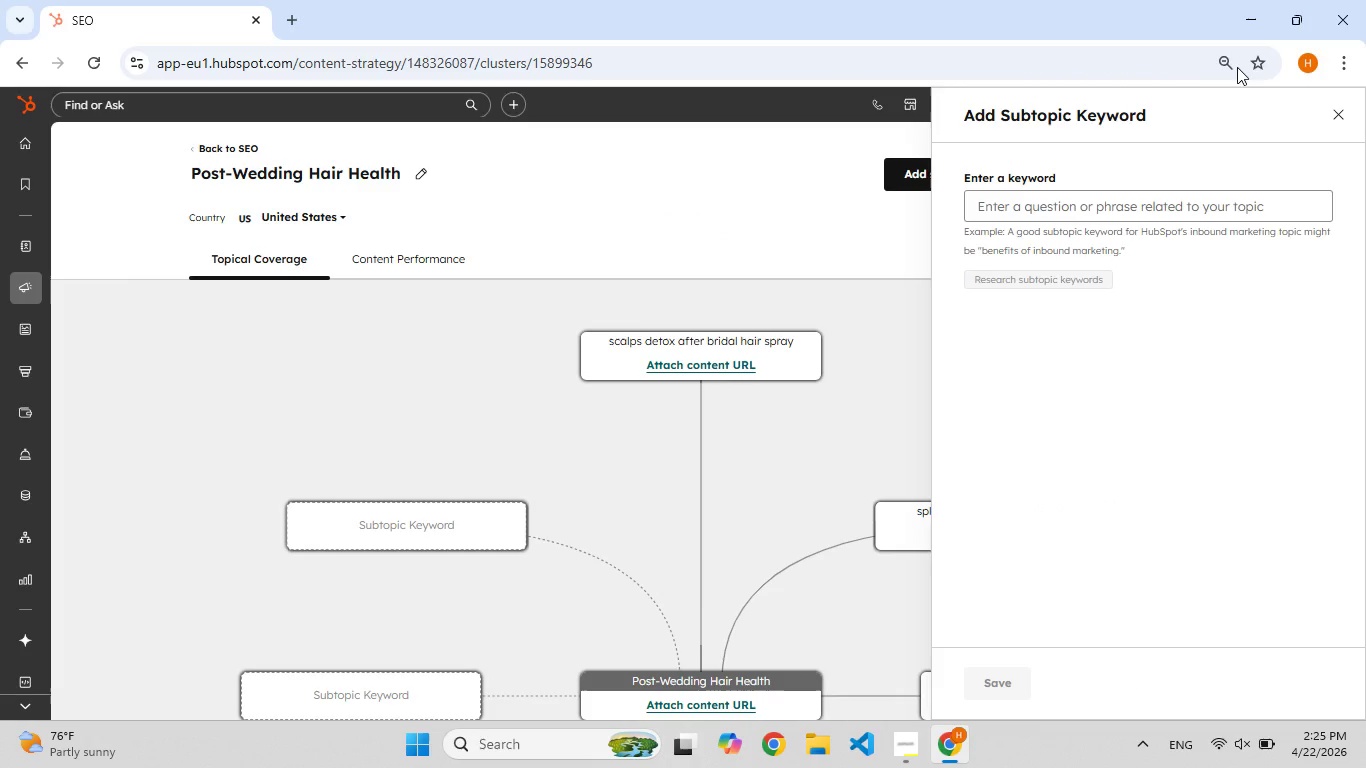 
left_click([1149, 193])
 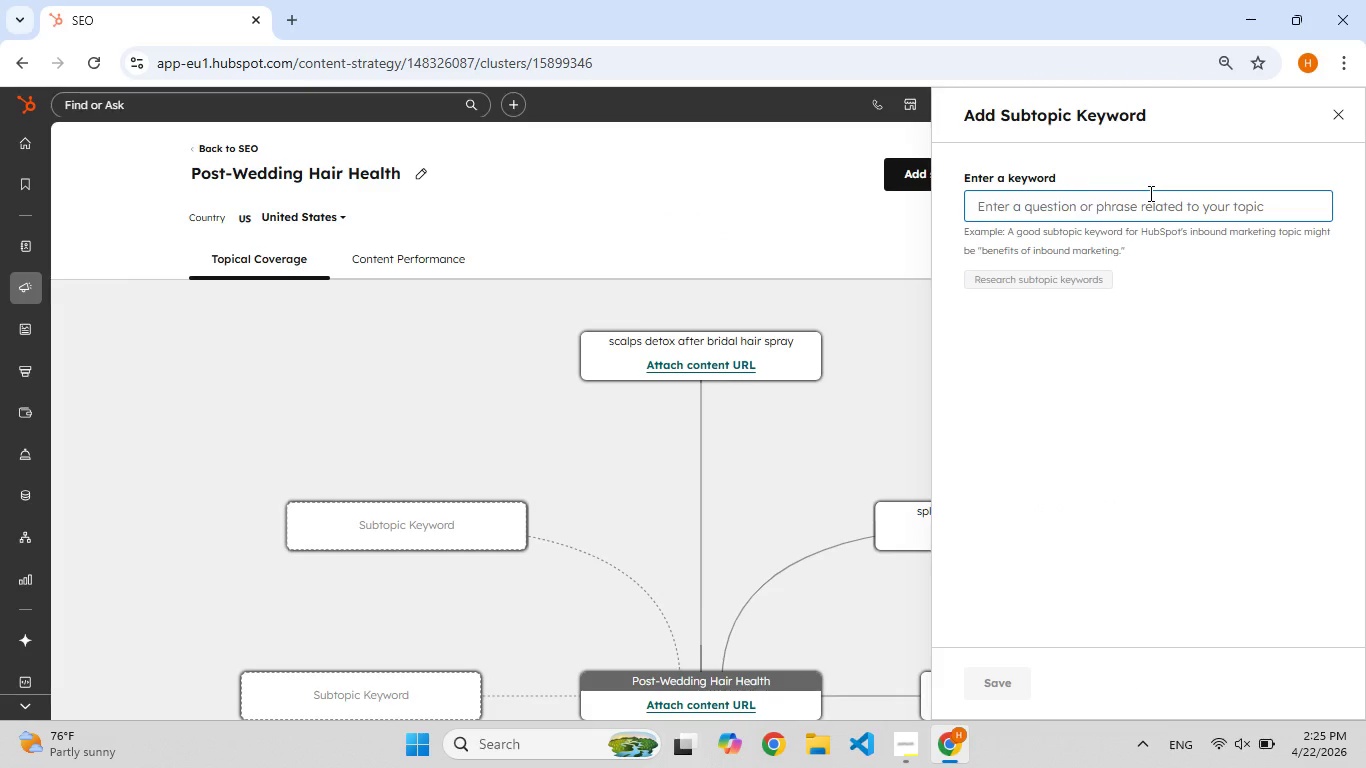 
type(stre)
 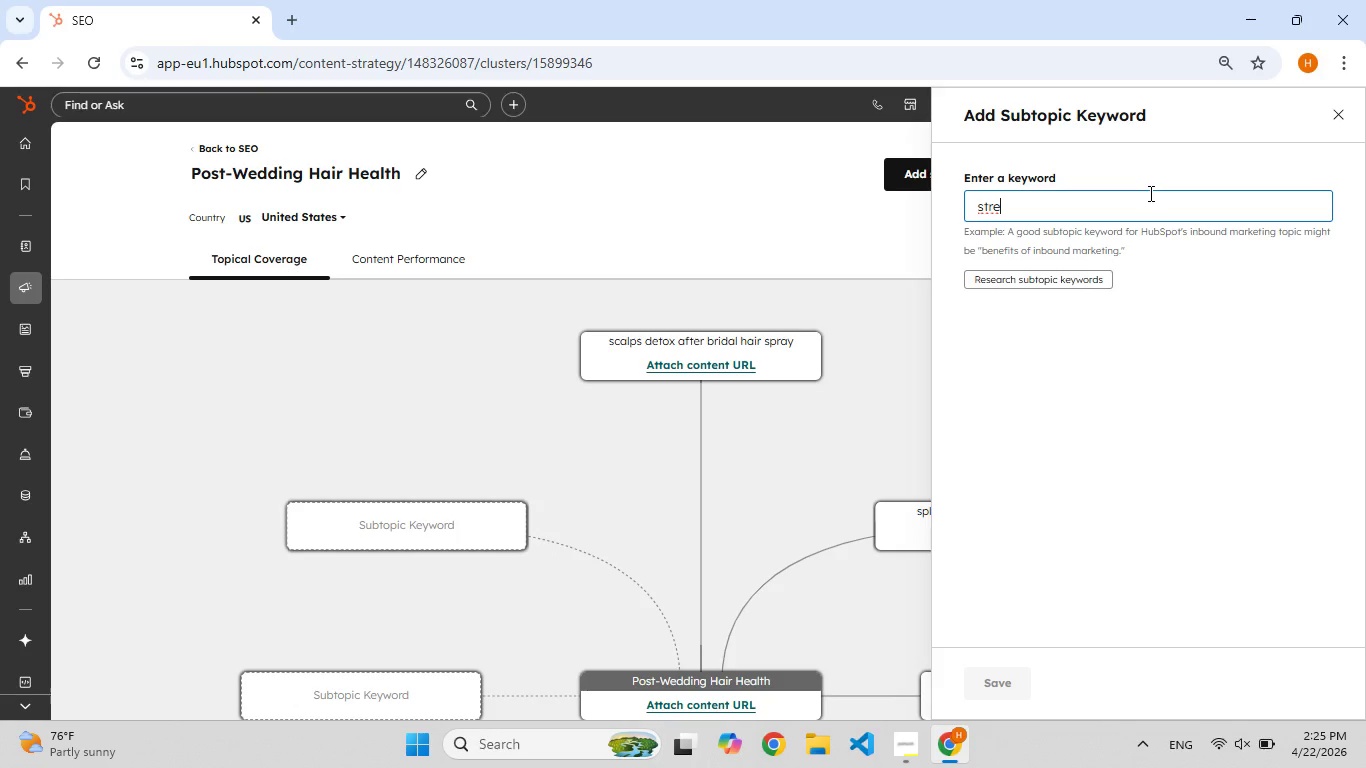 
type(ng[F8]t[F7]hin[F8]g damag[F8]ed post weddin[F8]g)
 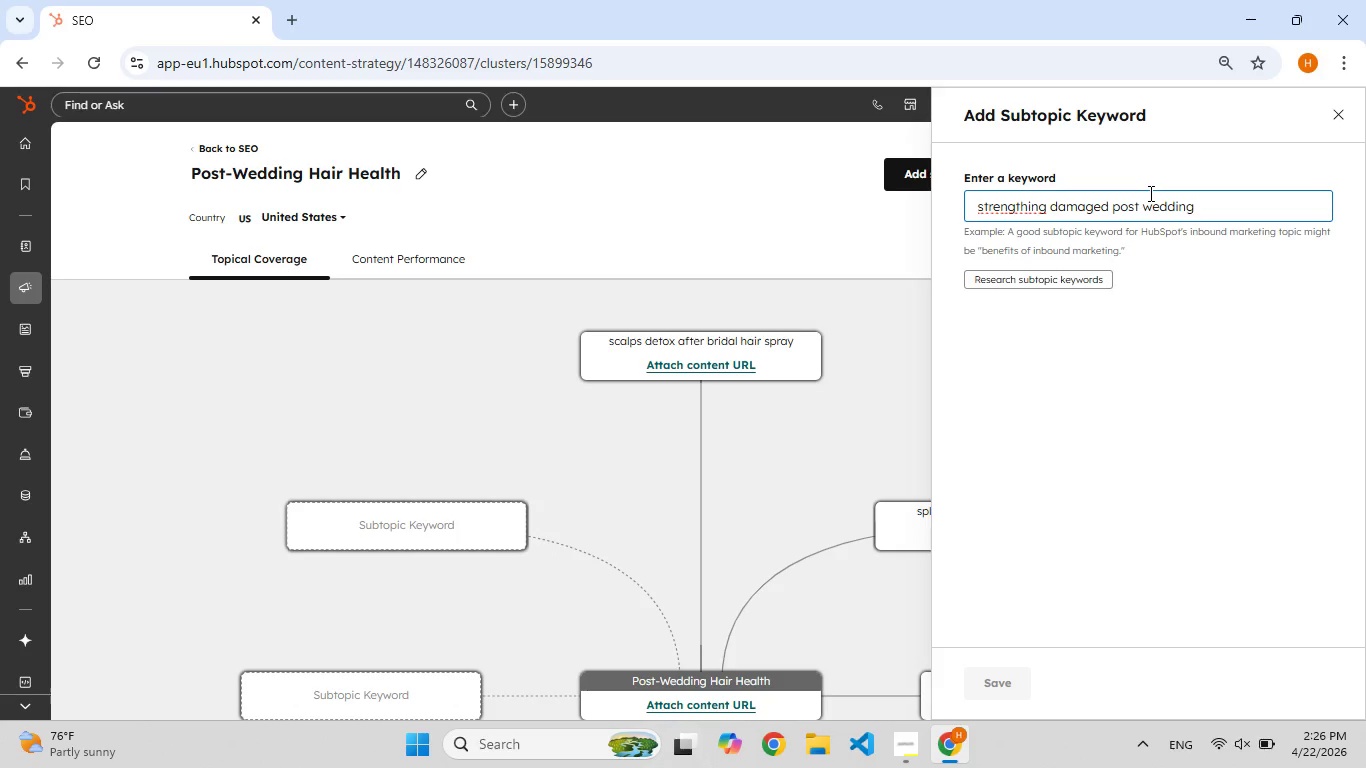 
type( [F7]hair)
 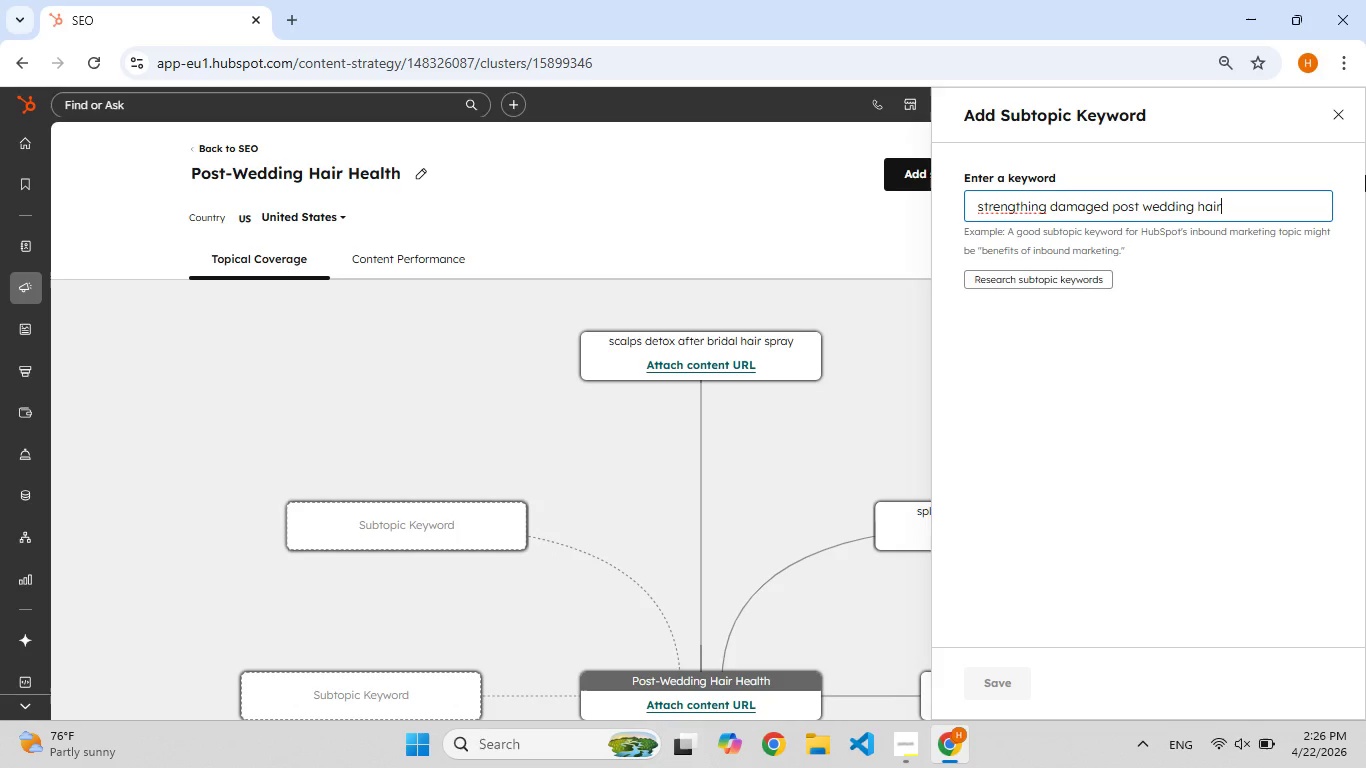 
wait(7.14)
 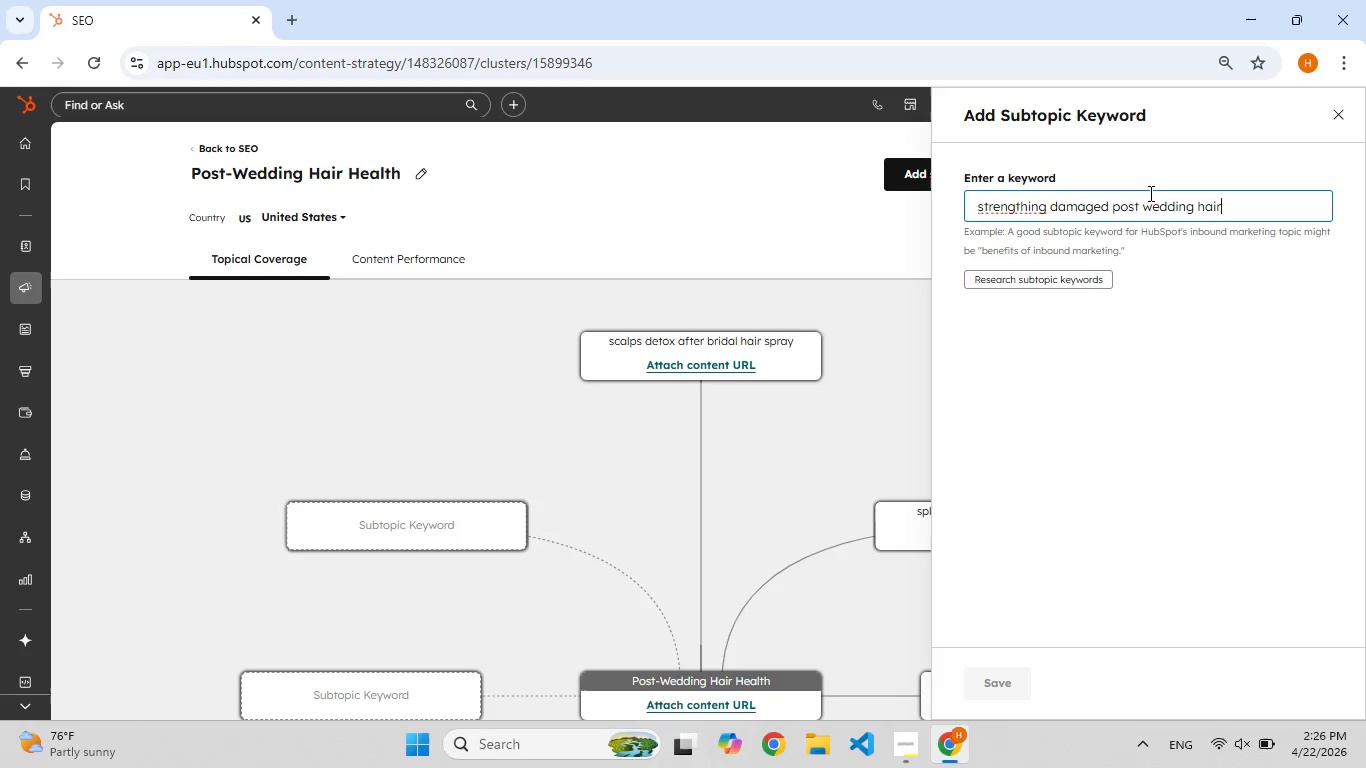 
left_click([1030, 206])
 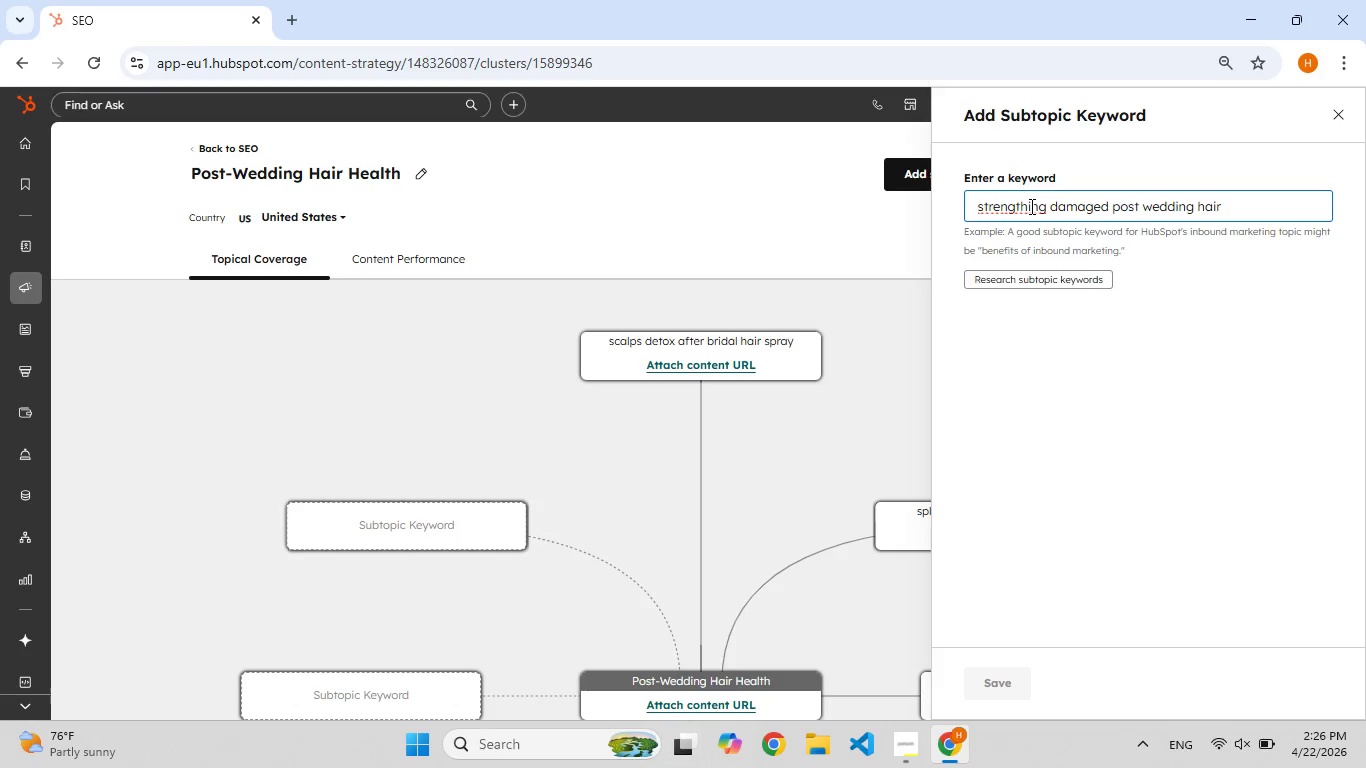 
right_click([1030, 206])
 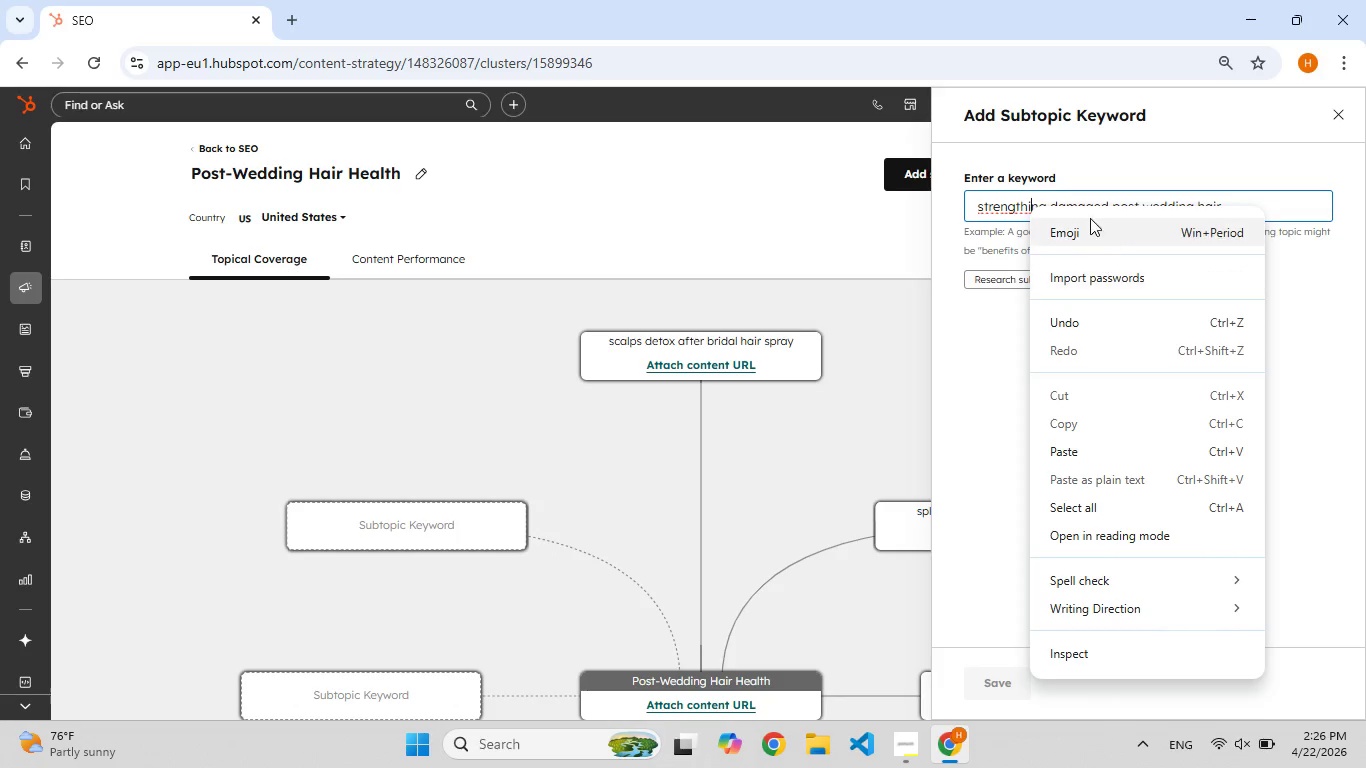 
left_click([1005, 205])
 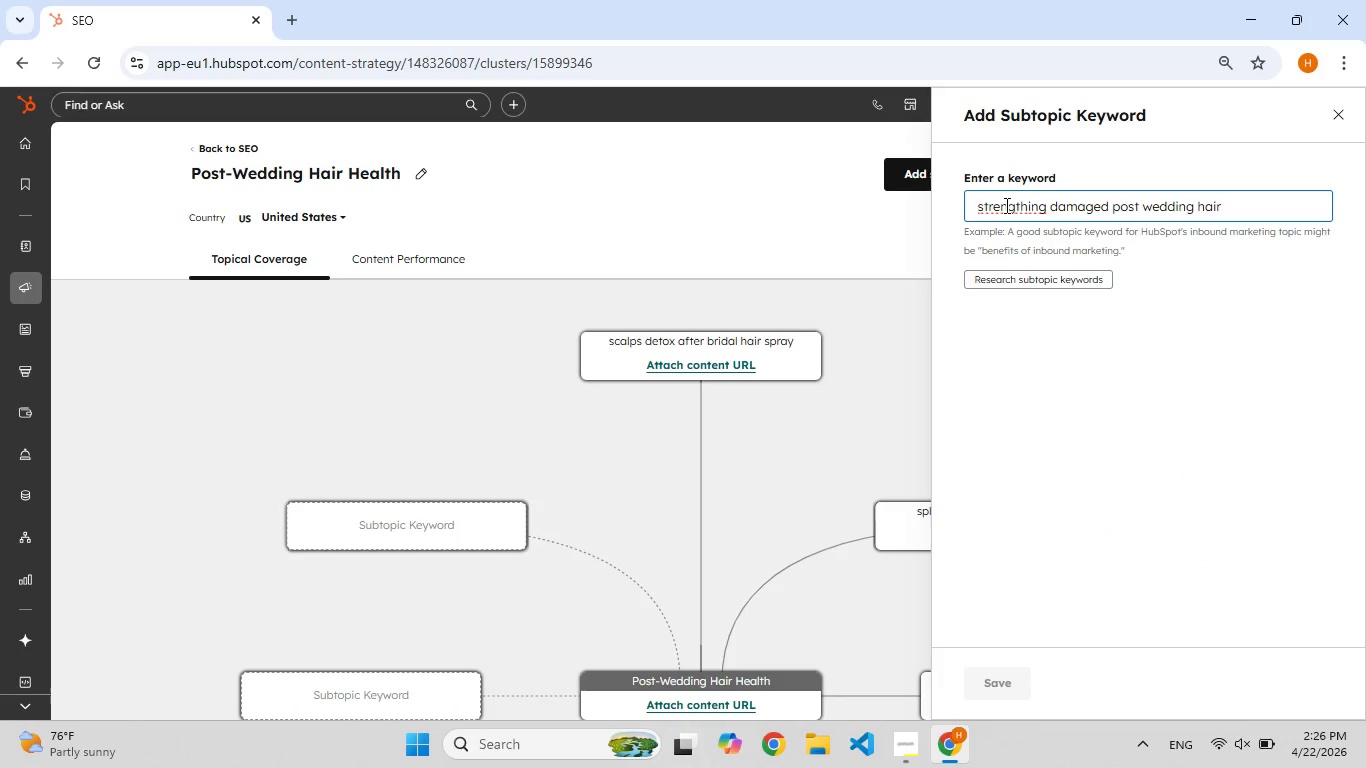 
left_click([1005, 205])
 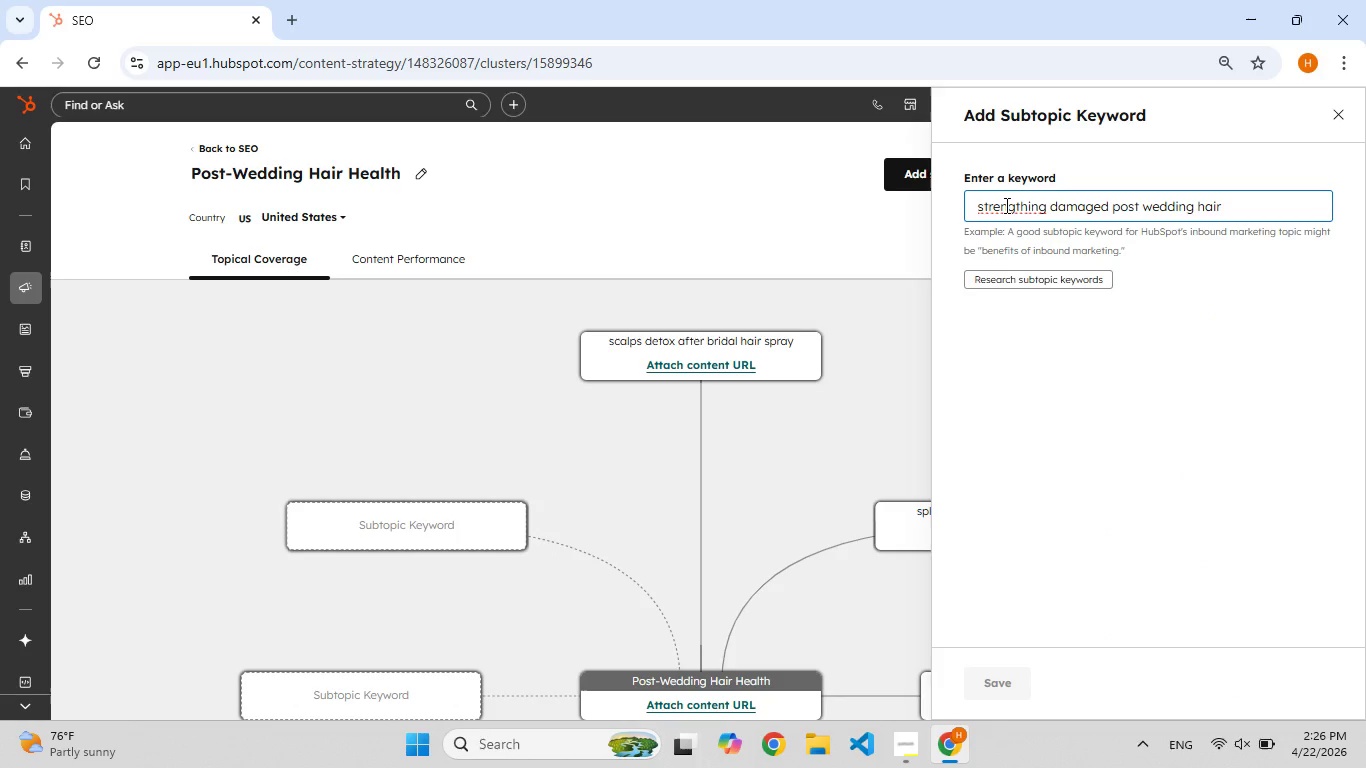 
right_click([1005, 205])
 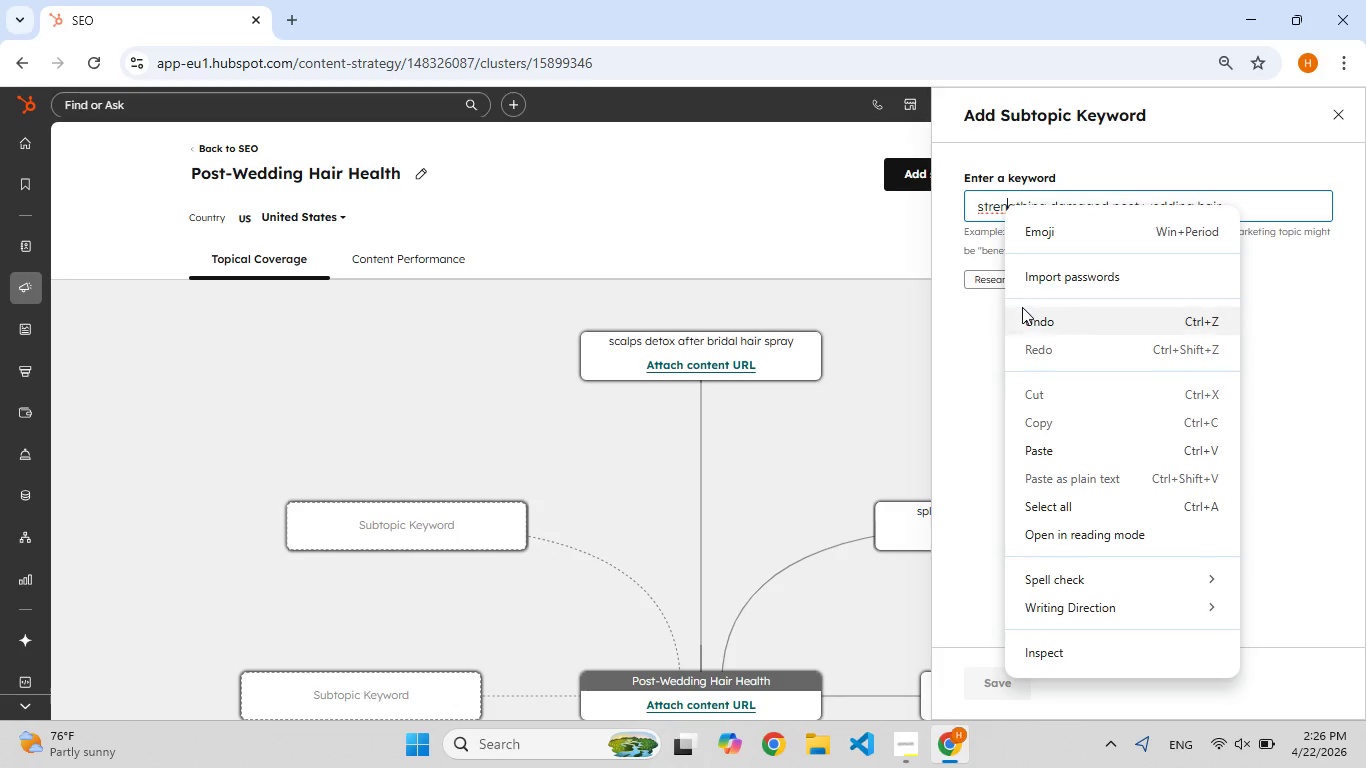 
left_click([978, 330])
 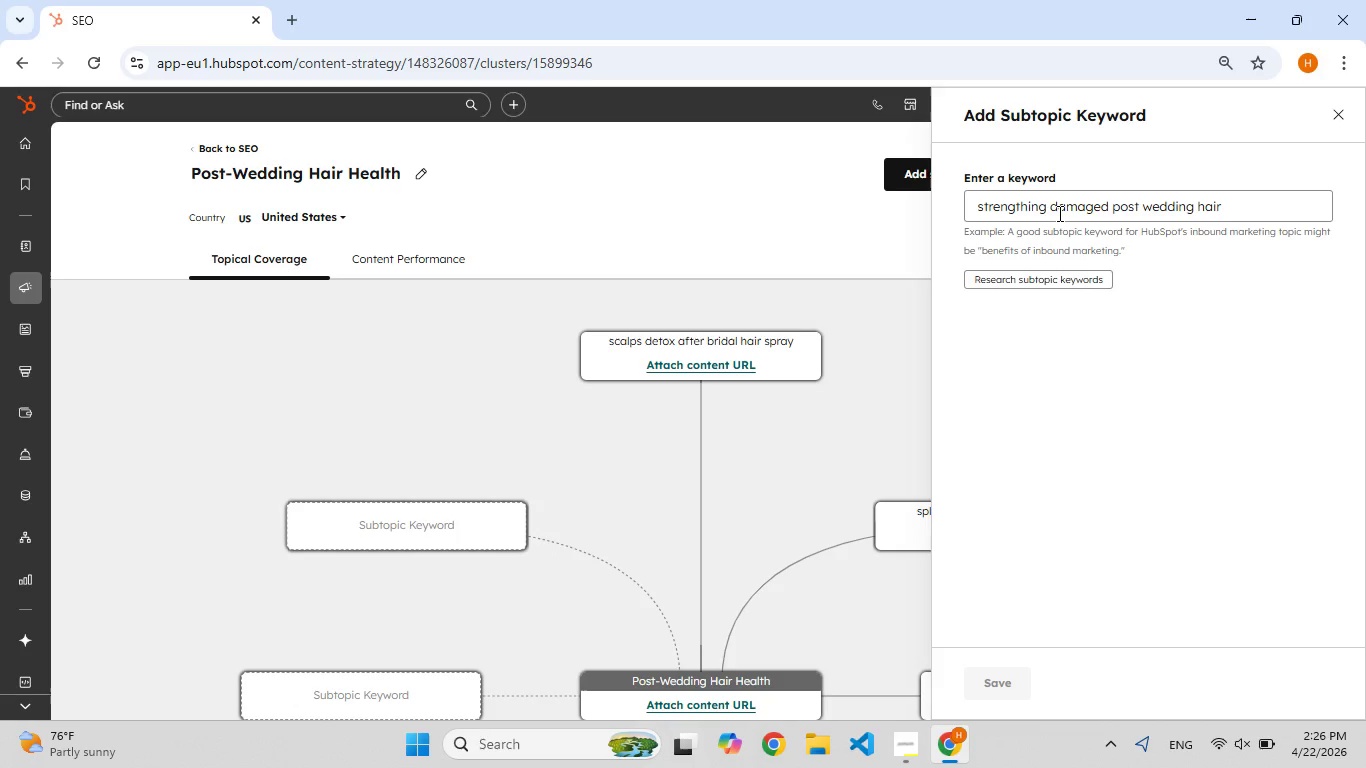 
wait(12.33)
 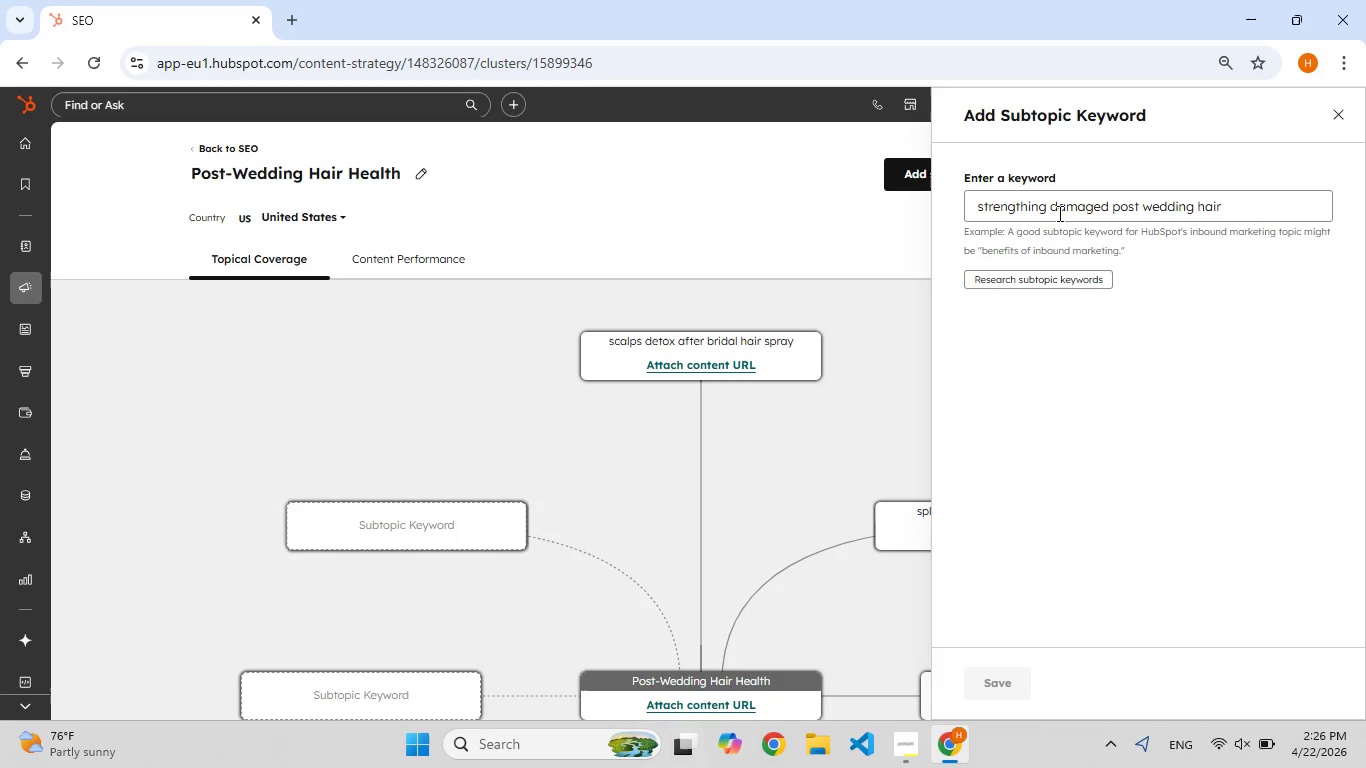 
left_click([1028, 280])
 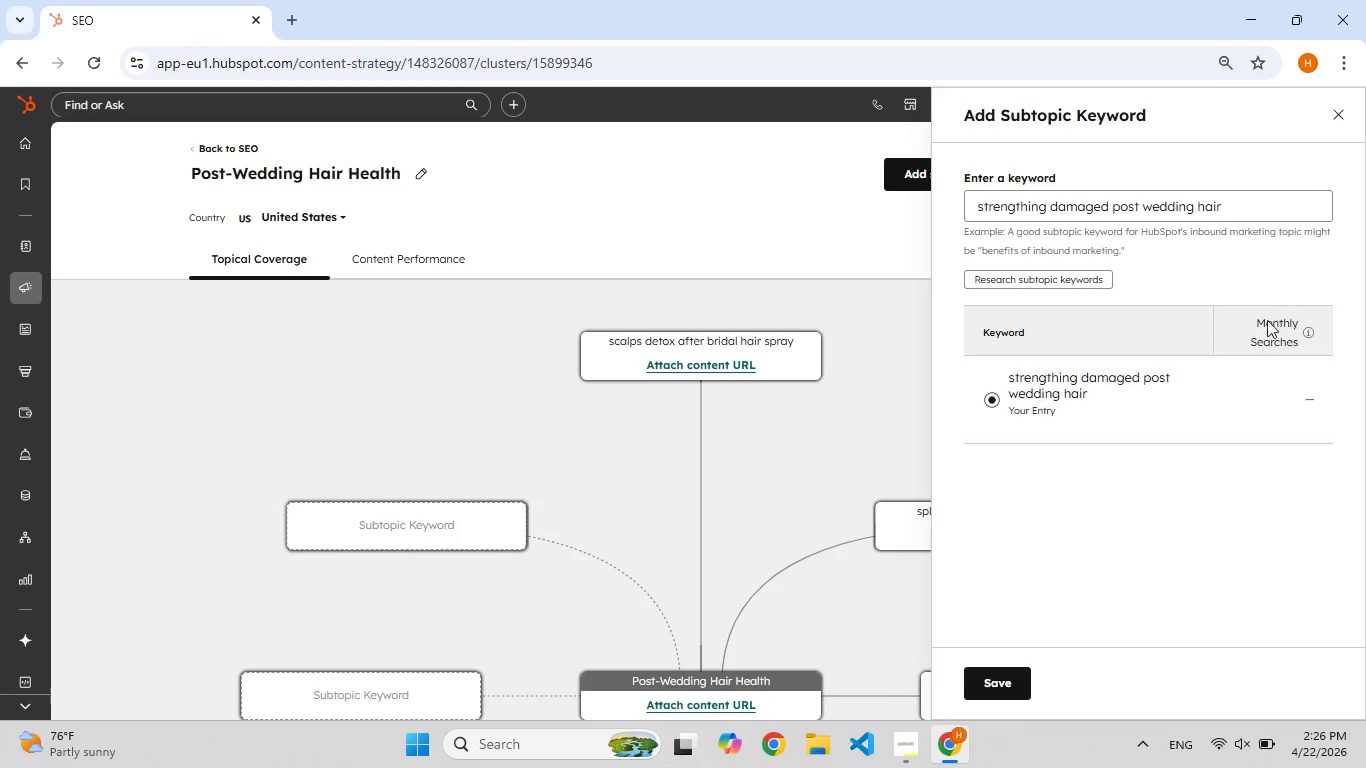 
wait(6.86)
 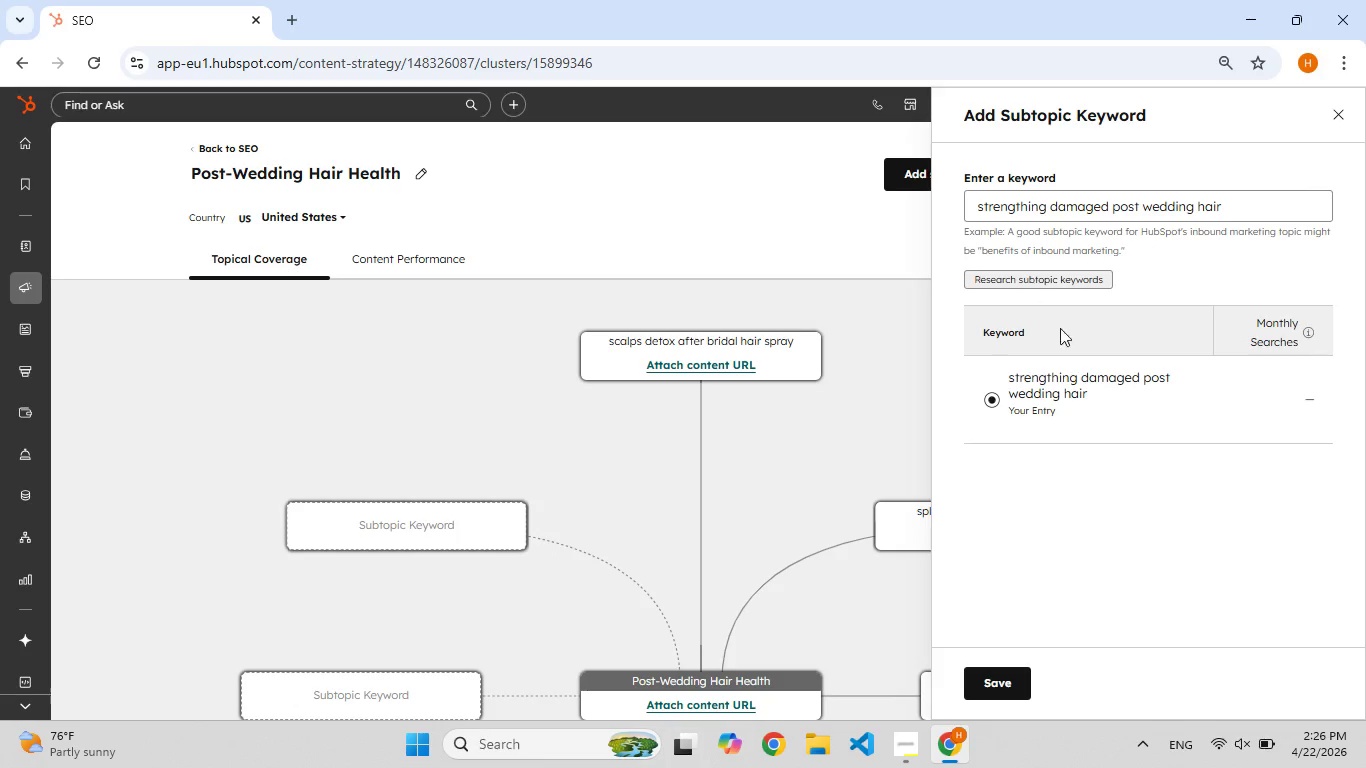 
left_click([993, 682])
 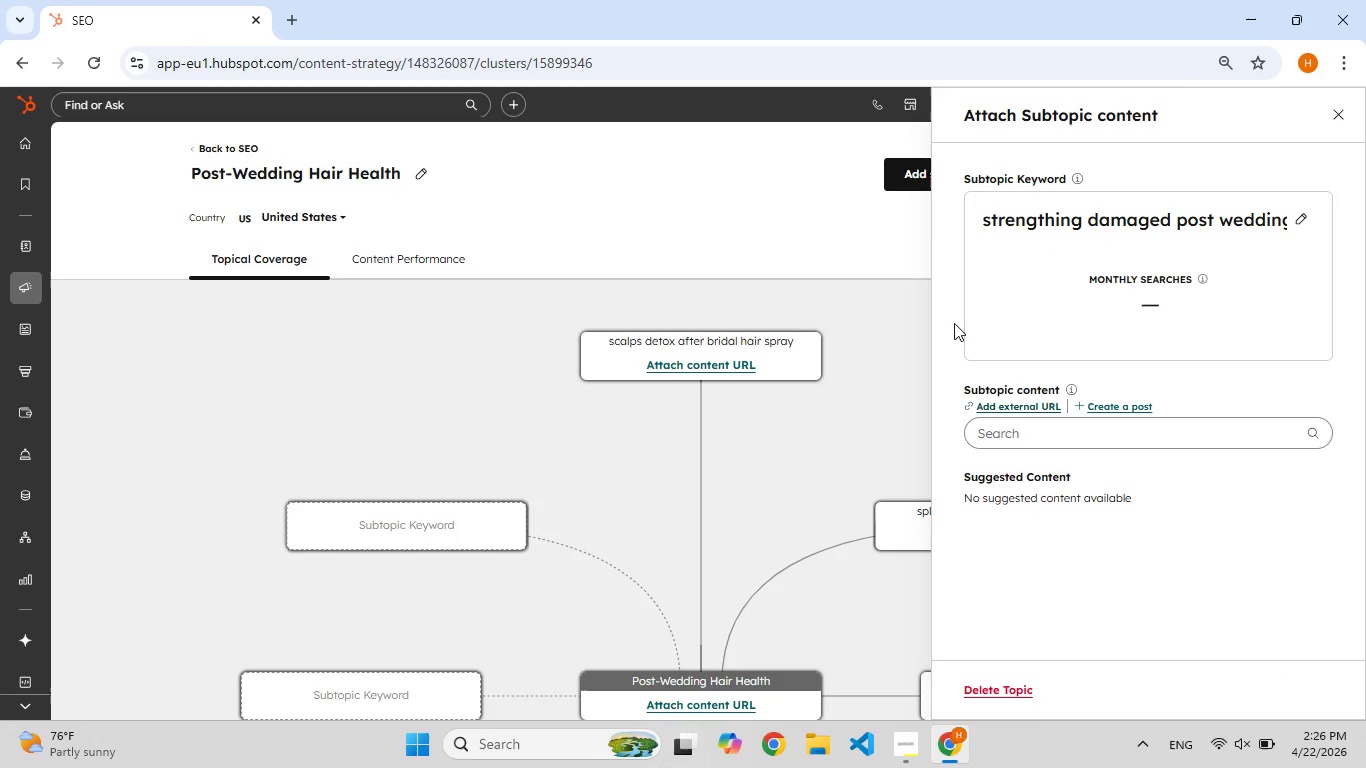 
left_click([880, 289])
 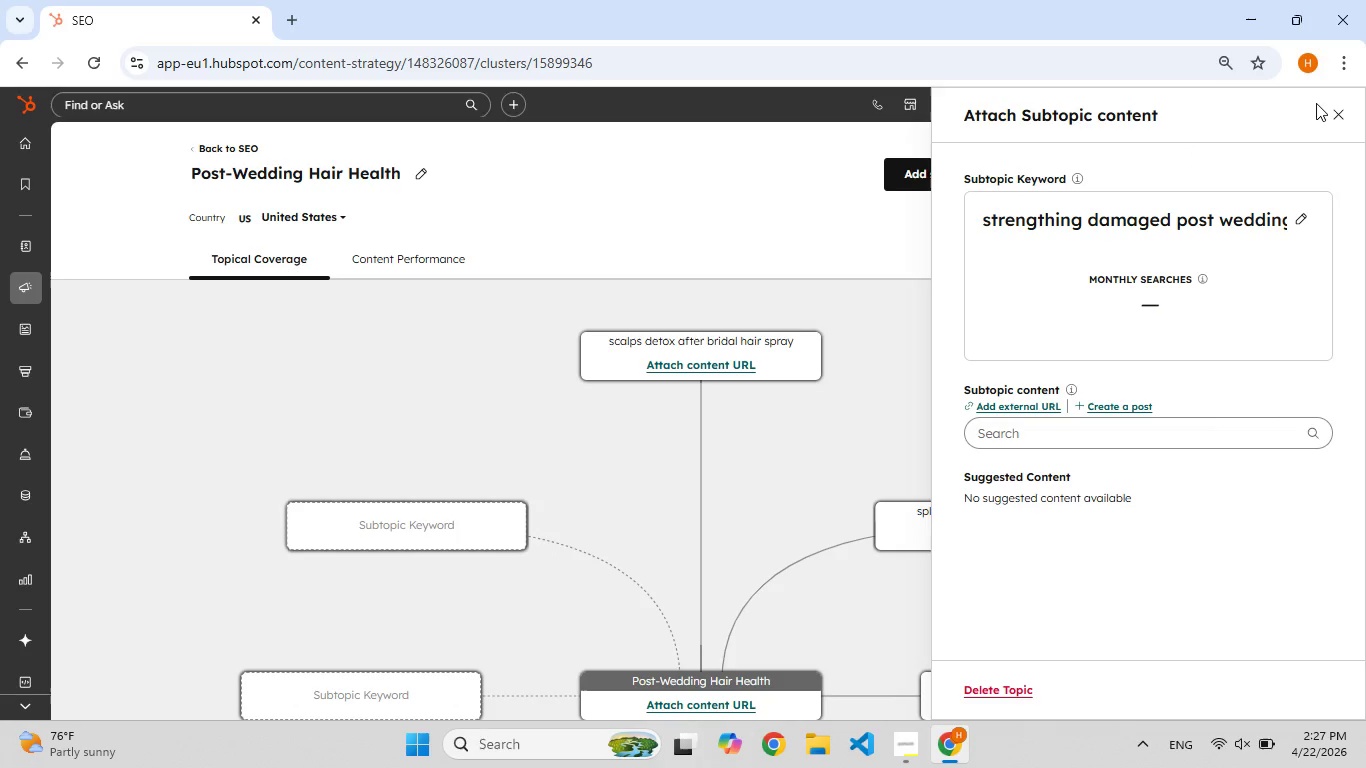 
left_click([1334, 115])
 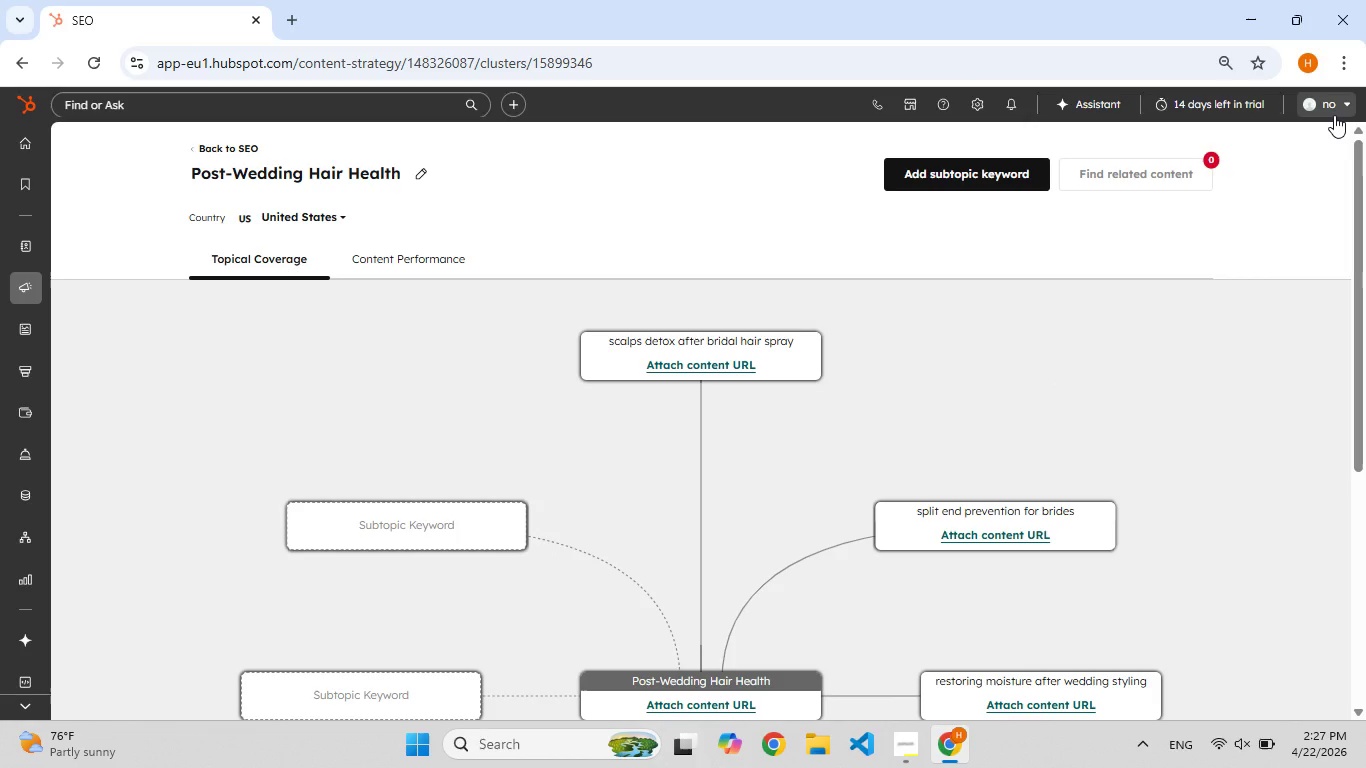 
wait(16.73)
 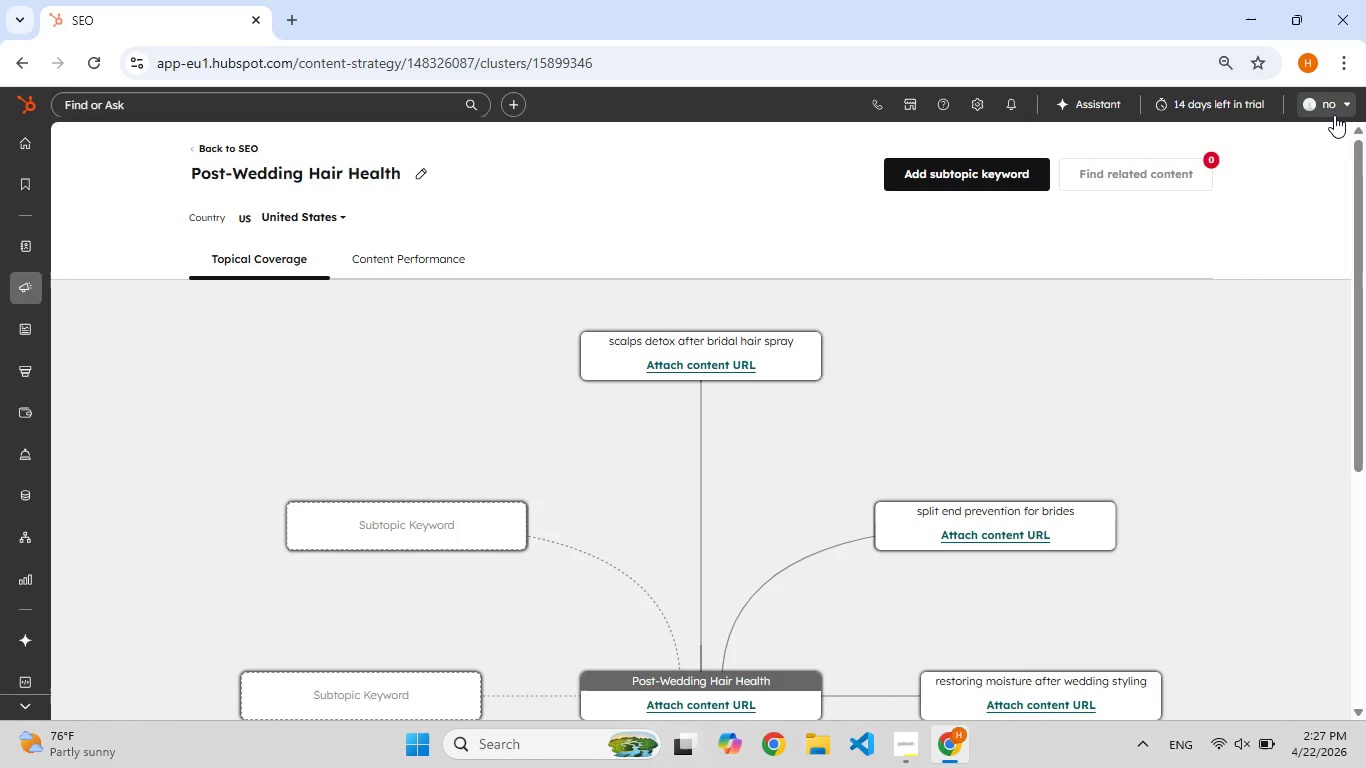 
left_click([929, 177])
 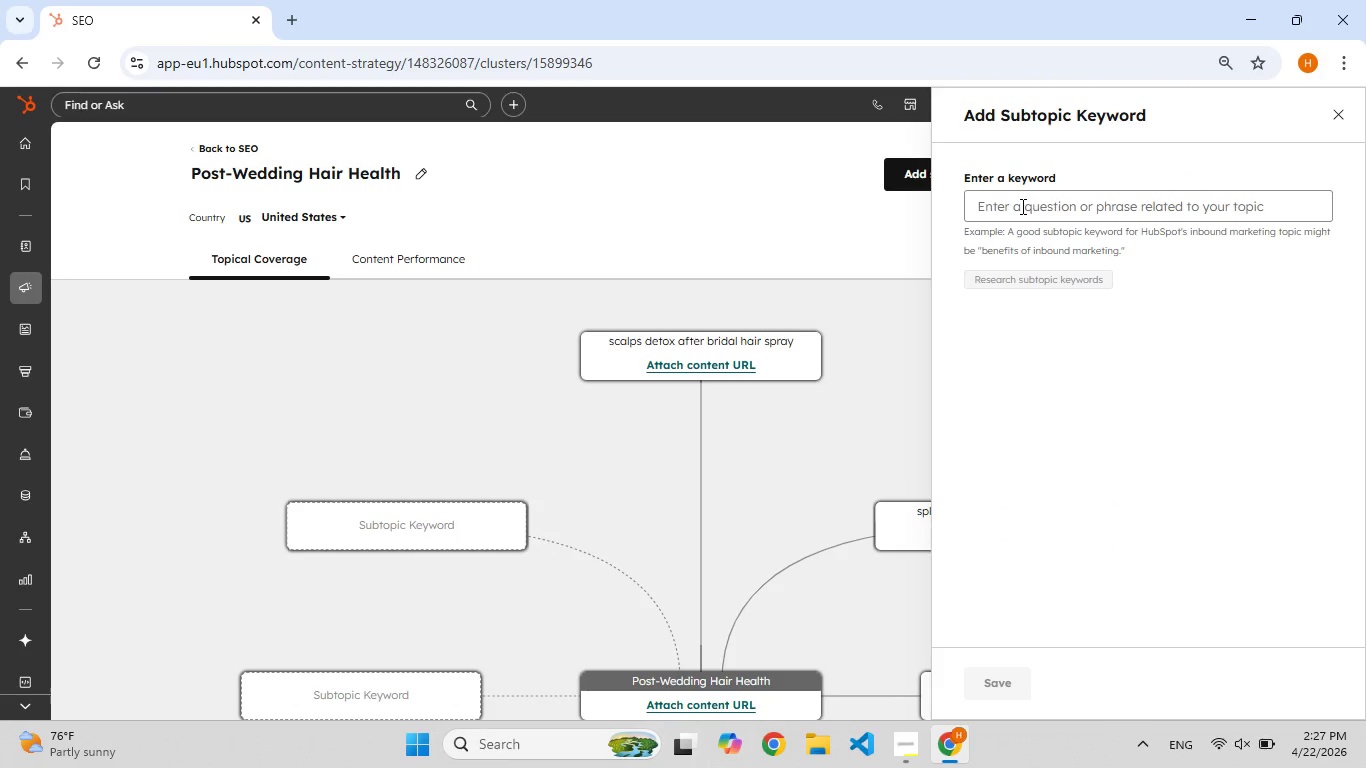 
left_click([1021, 206])
 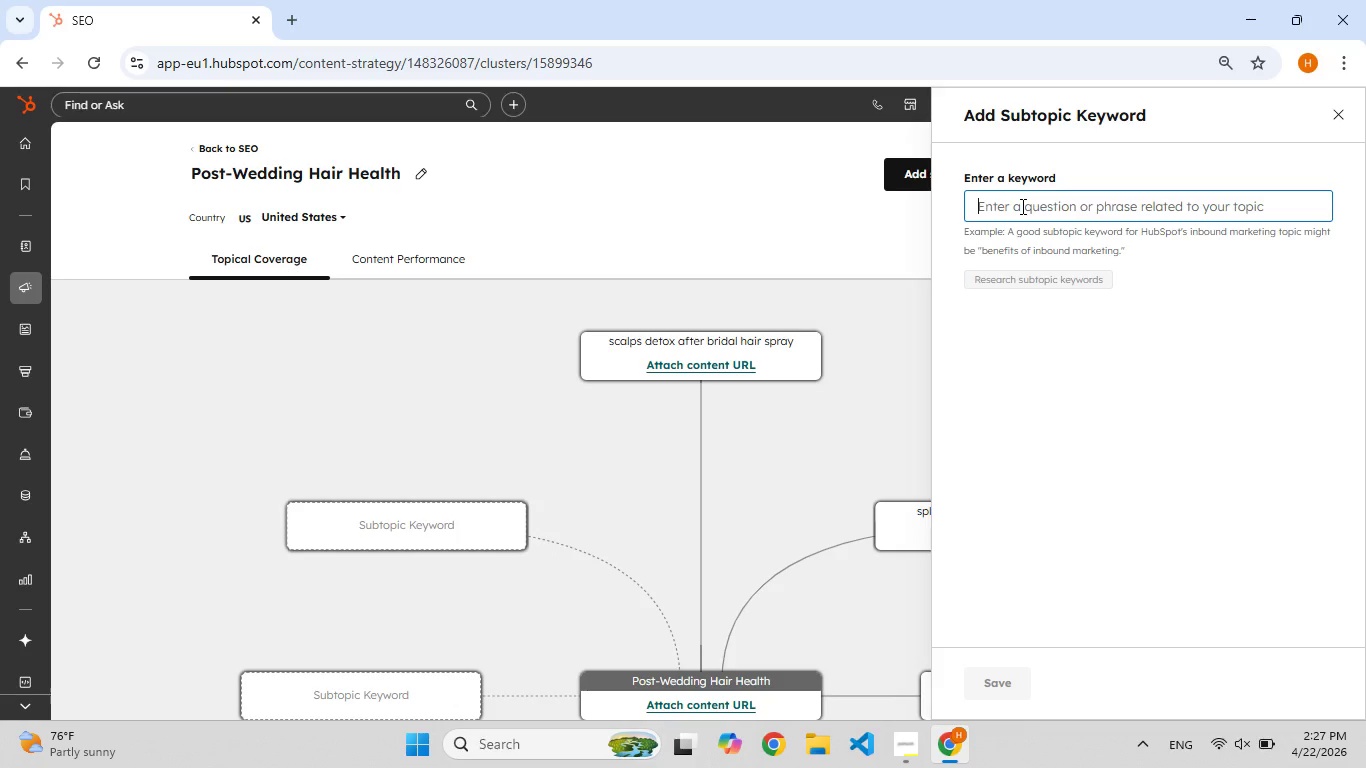 
wait(14.7)
 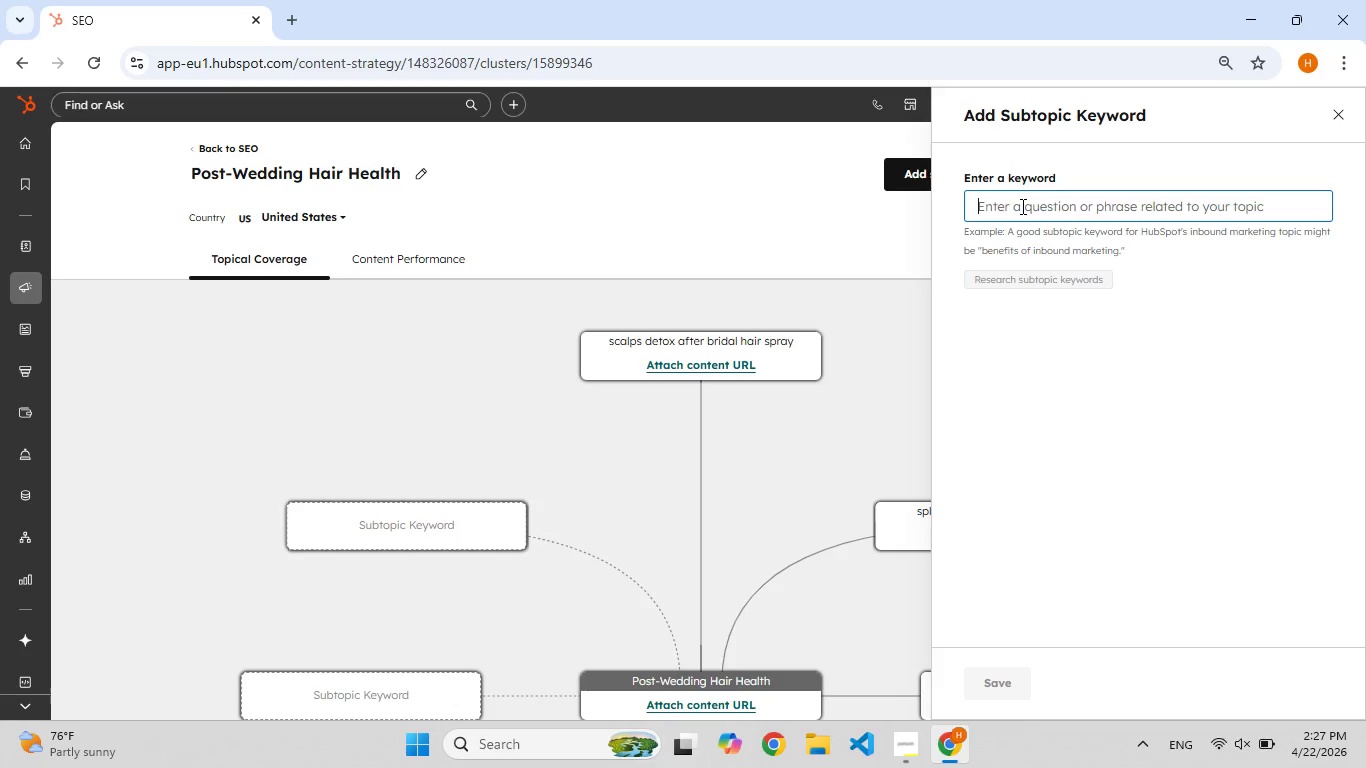 
left_click([783, 421])
 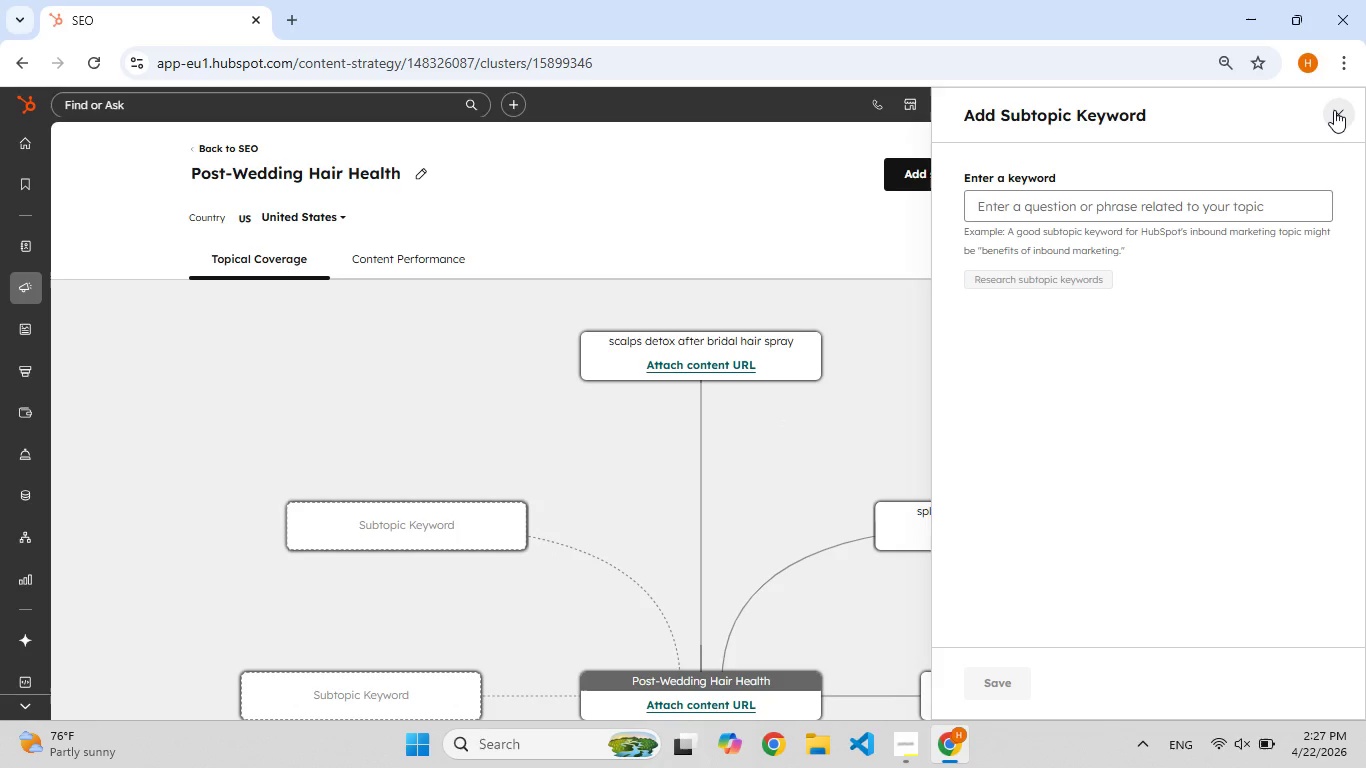 
left_click([1334, 110])
 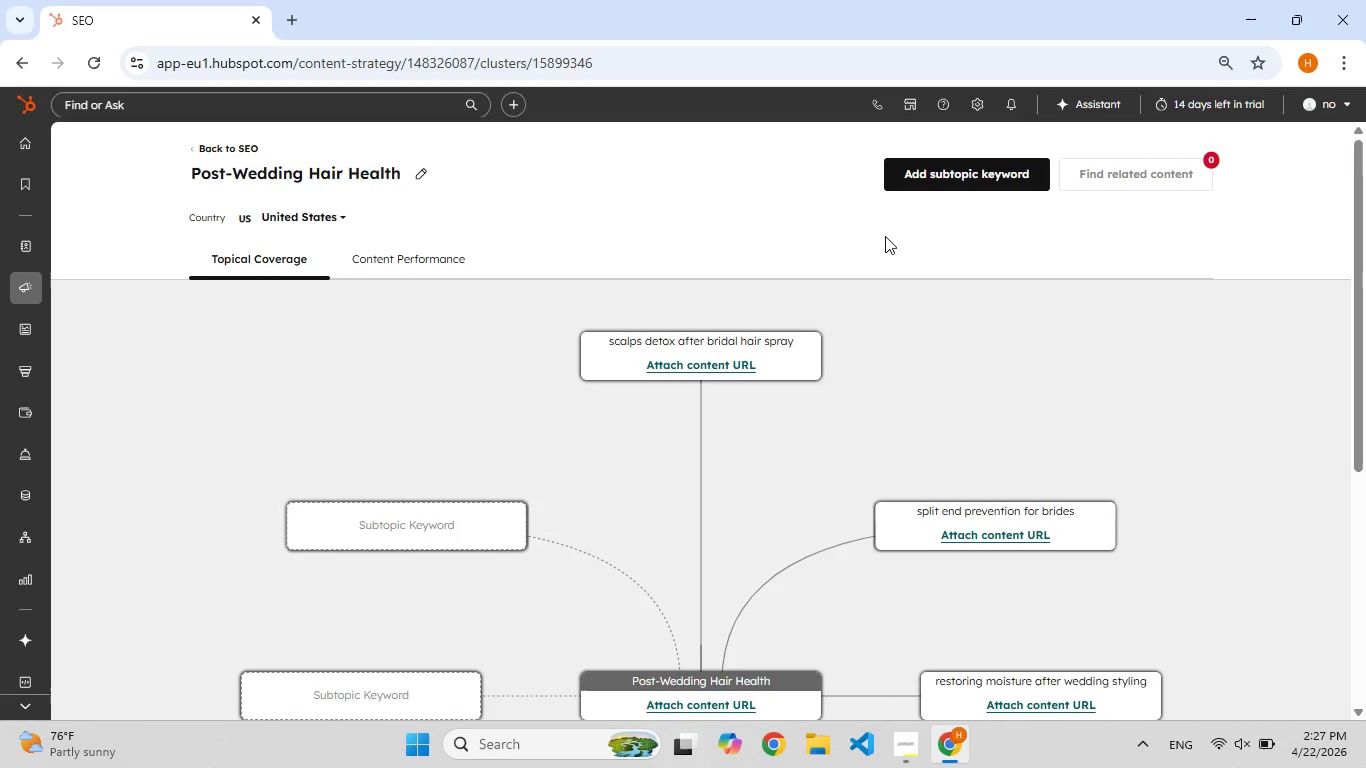 
wait(5.61)
 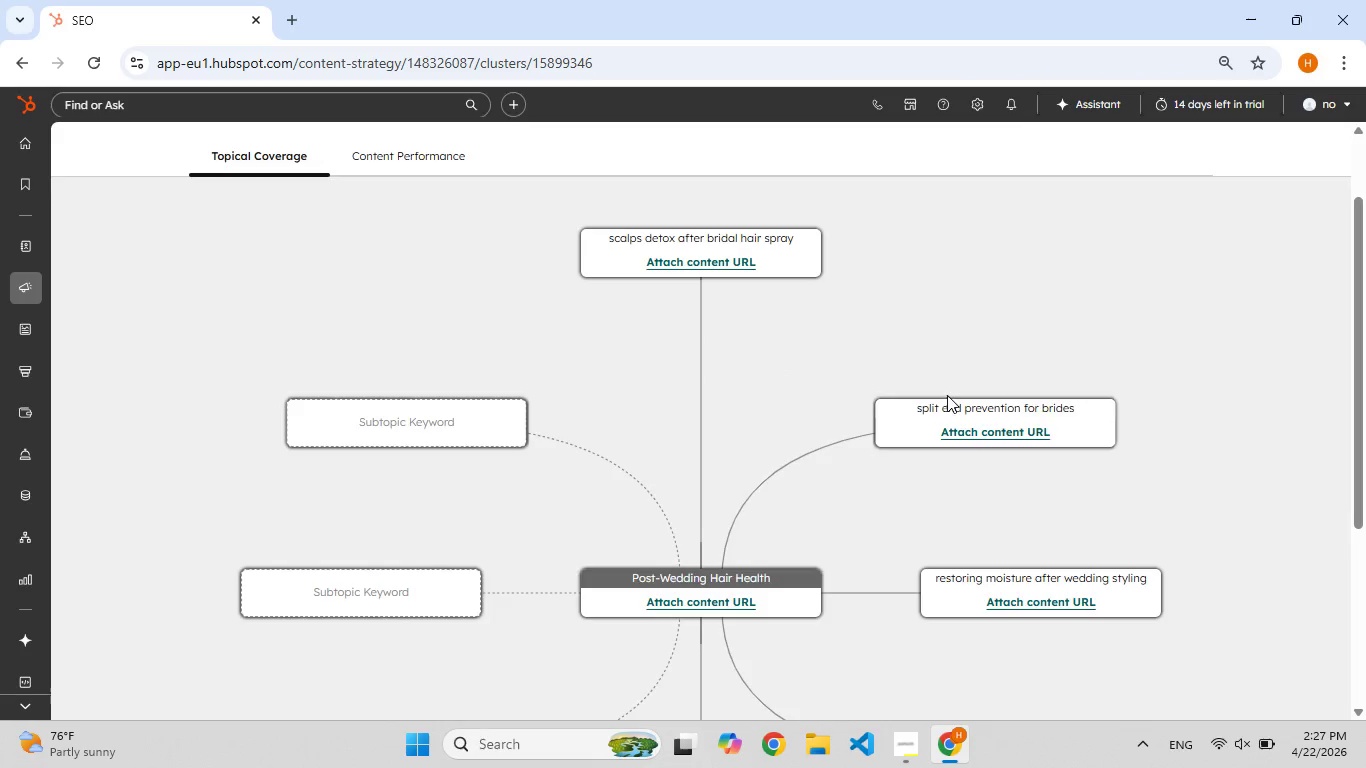 
left_click([983, 171])
 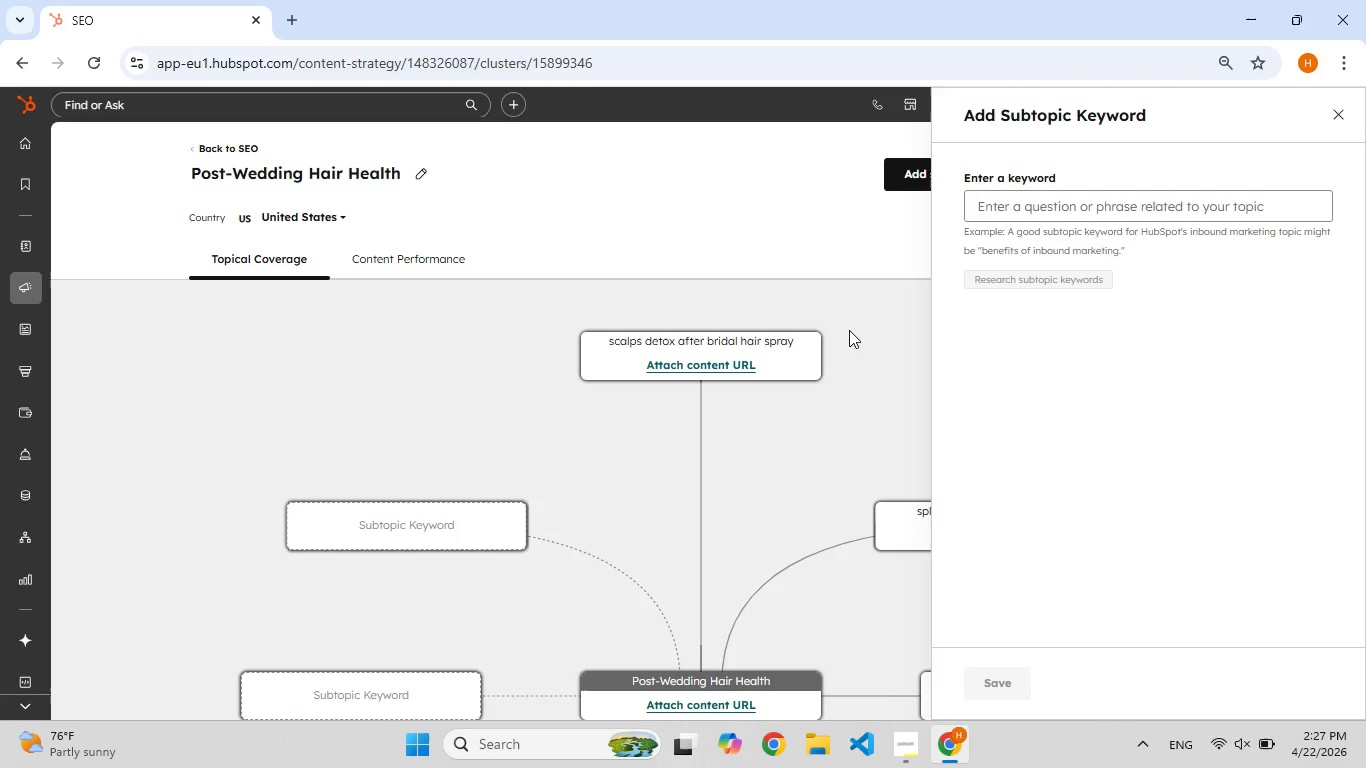 
left_click([847, 332])
 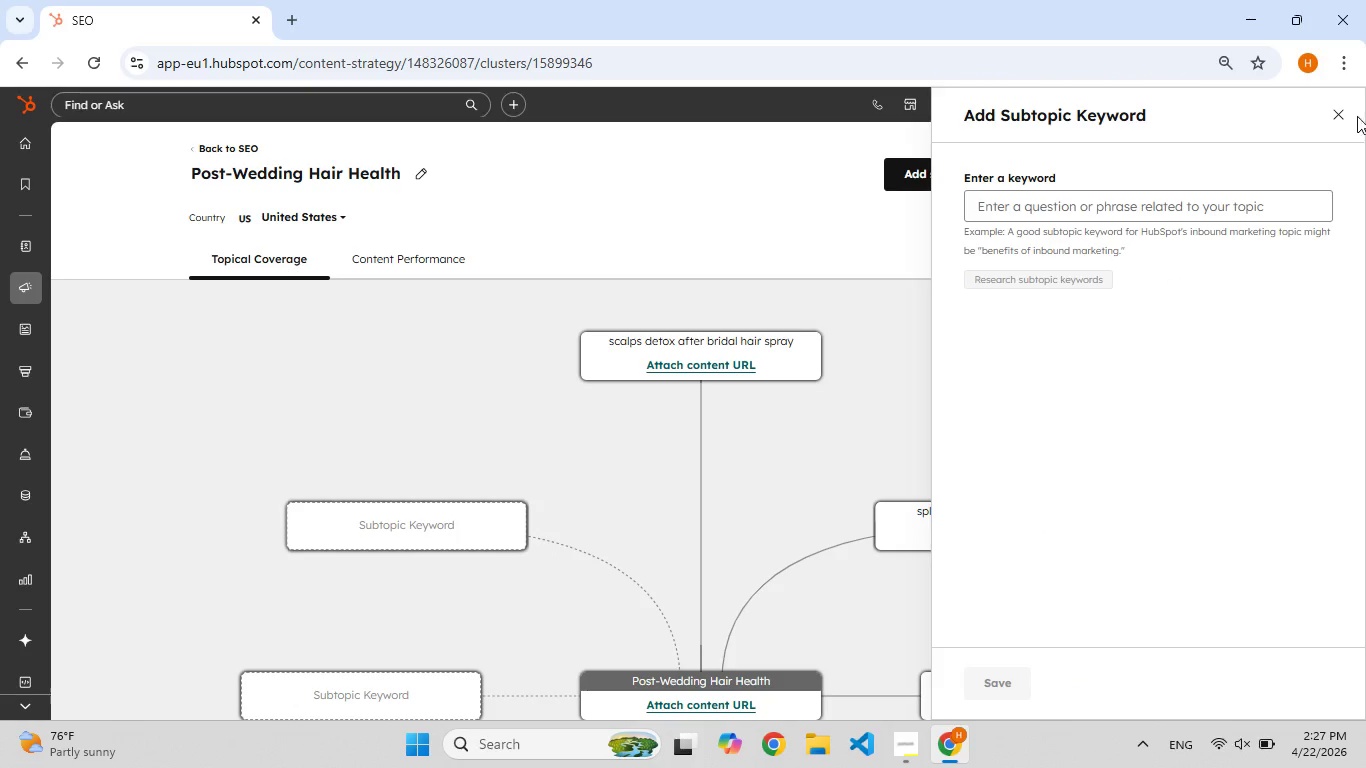 
left_click([1340, 113])
 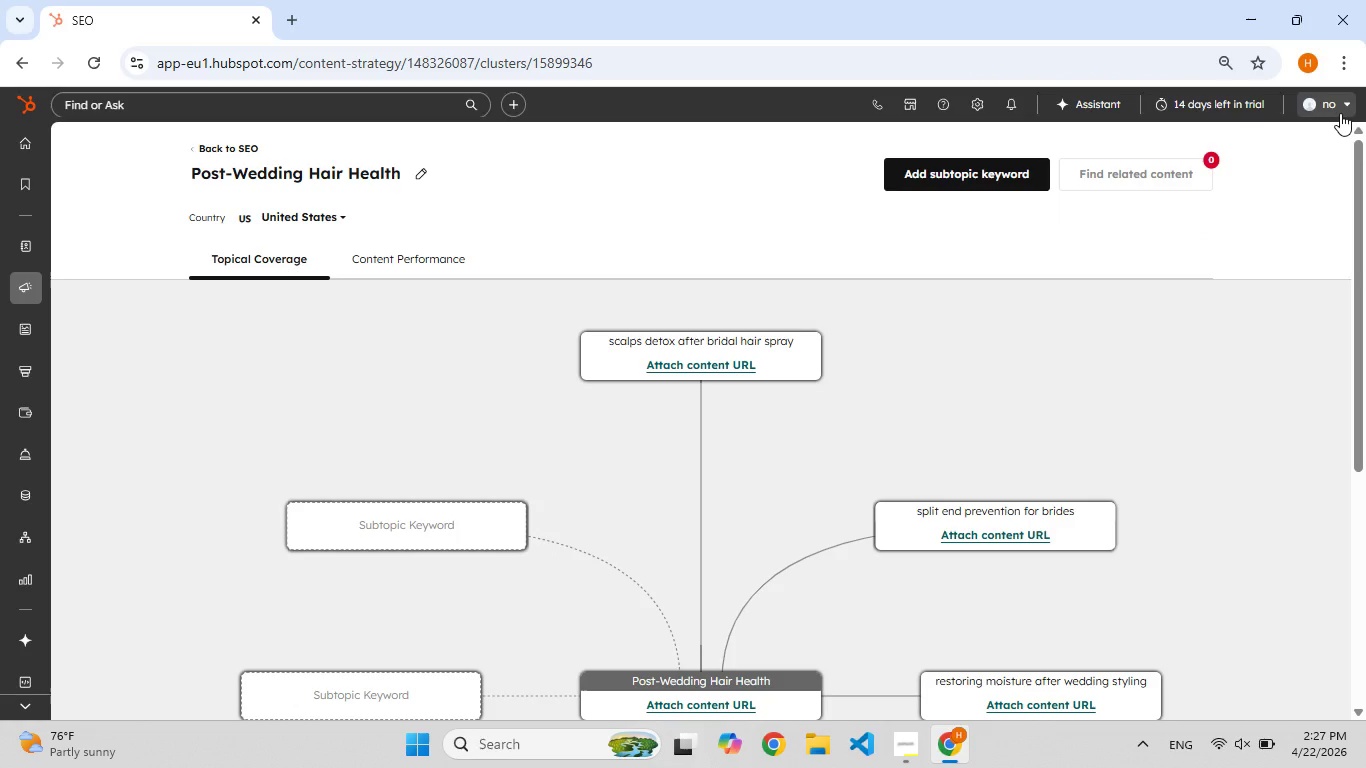 
wait(15.24)
 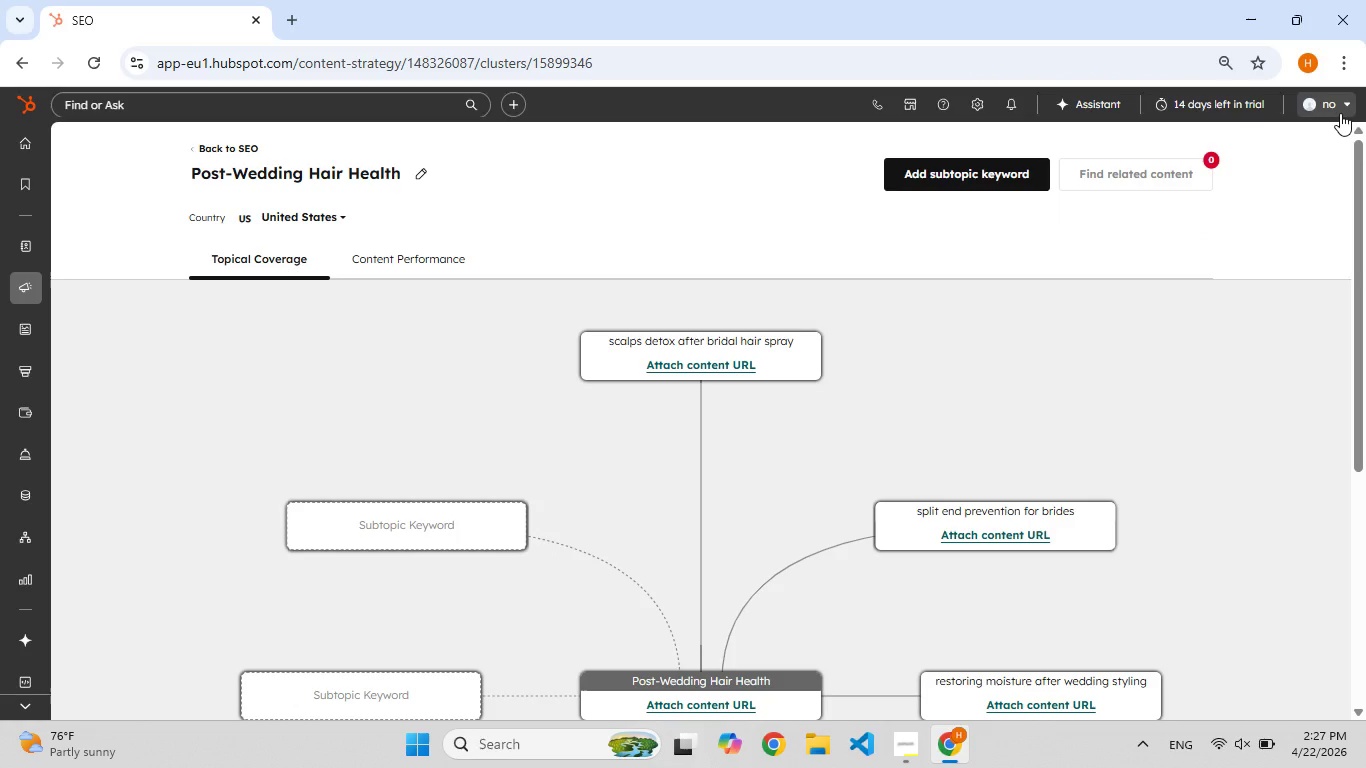 
left_click([975, 164])
 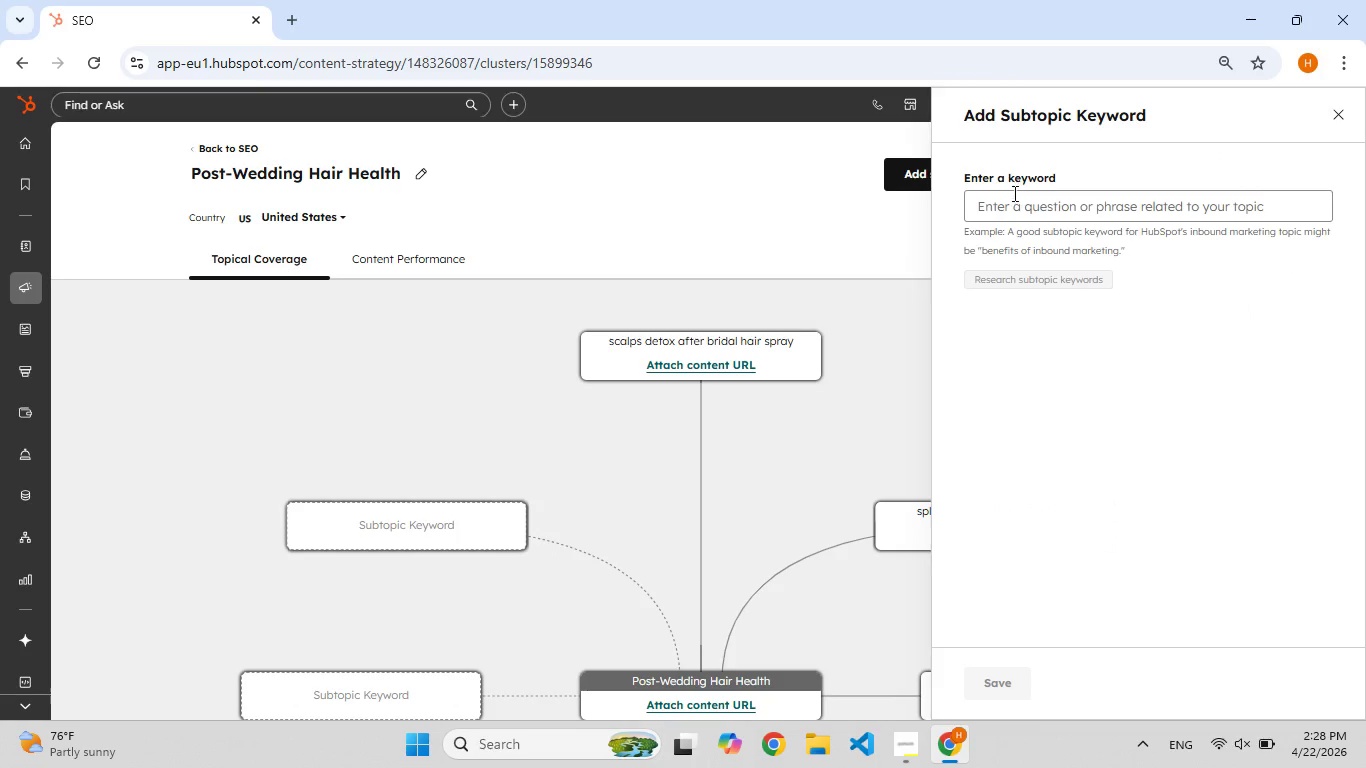 
left_click([1015, 206])
 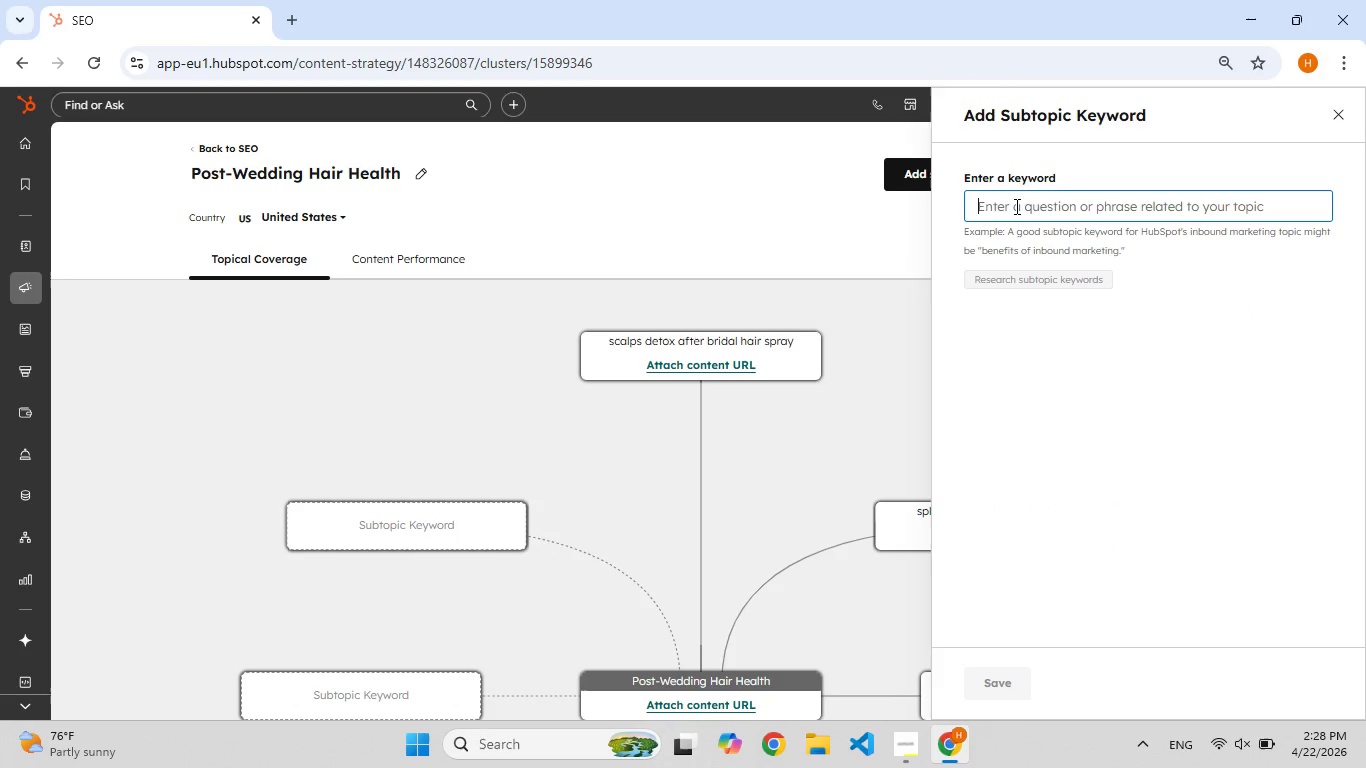 
type(h[F7]air care )
 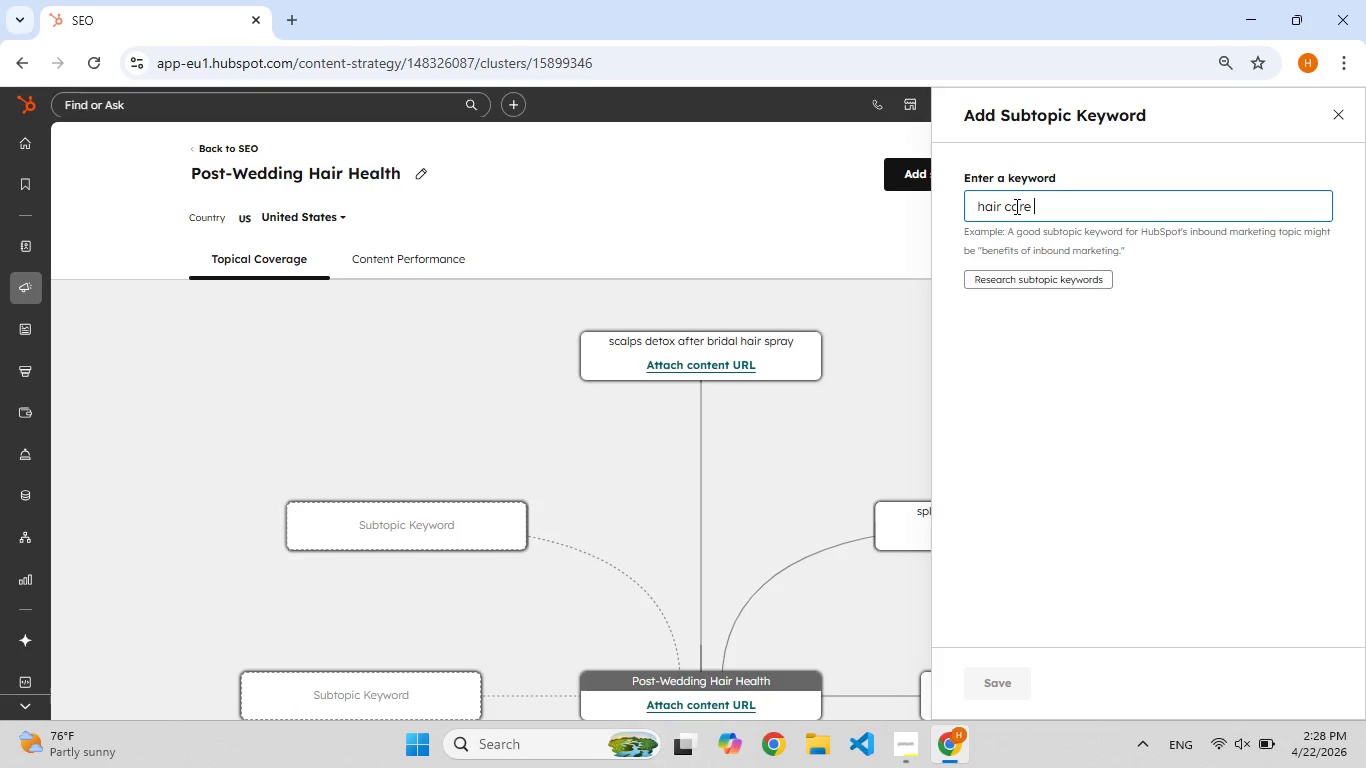 
wait(6.06)
 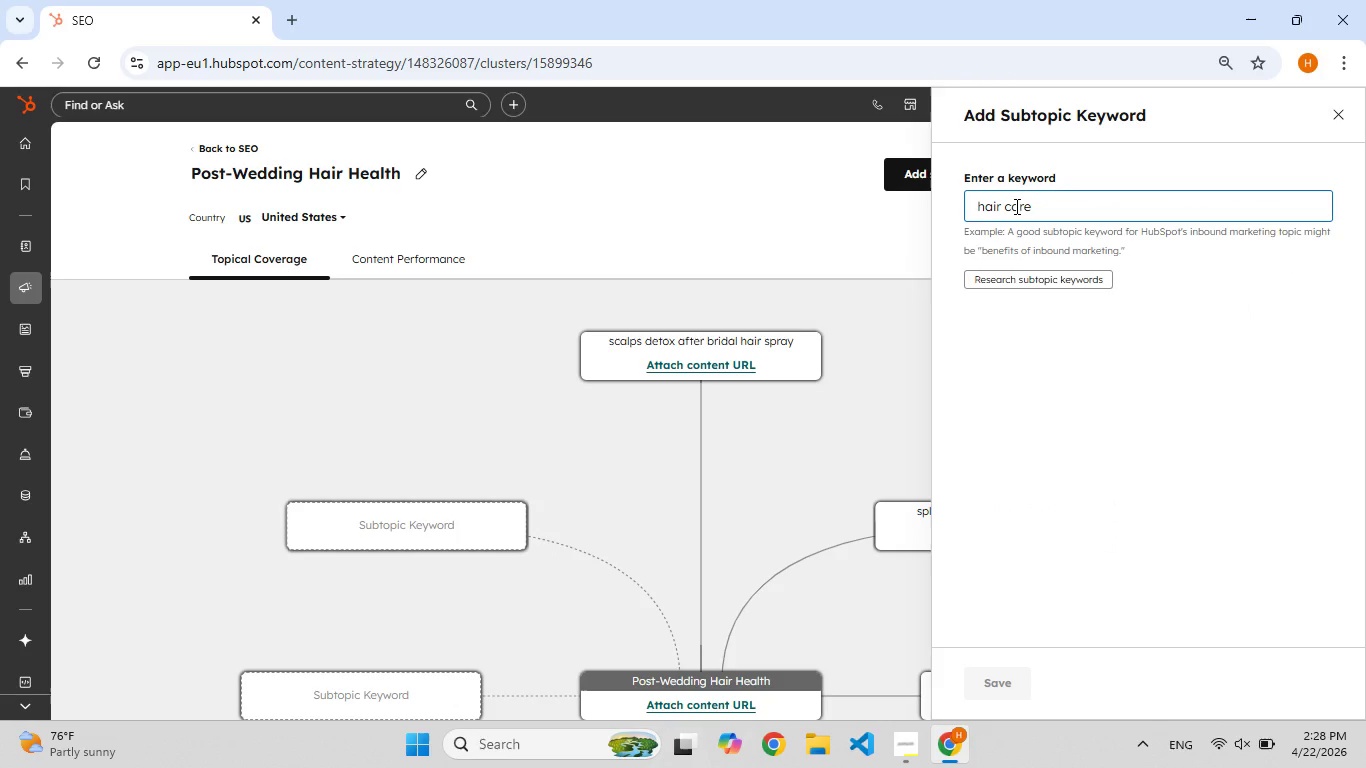 
type( routin after wedding[F8])
 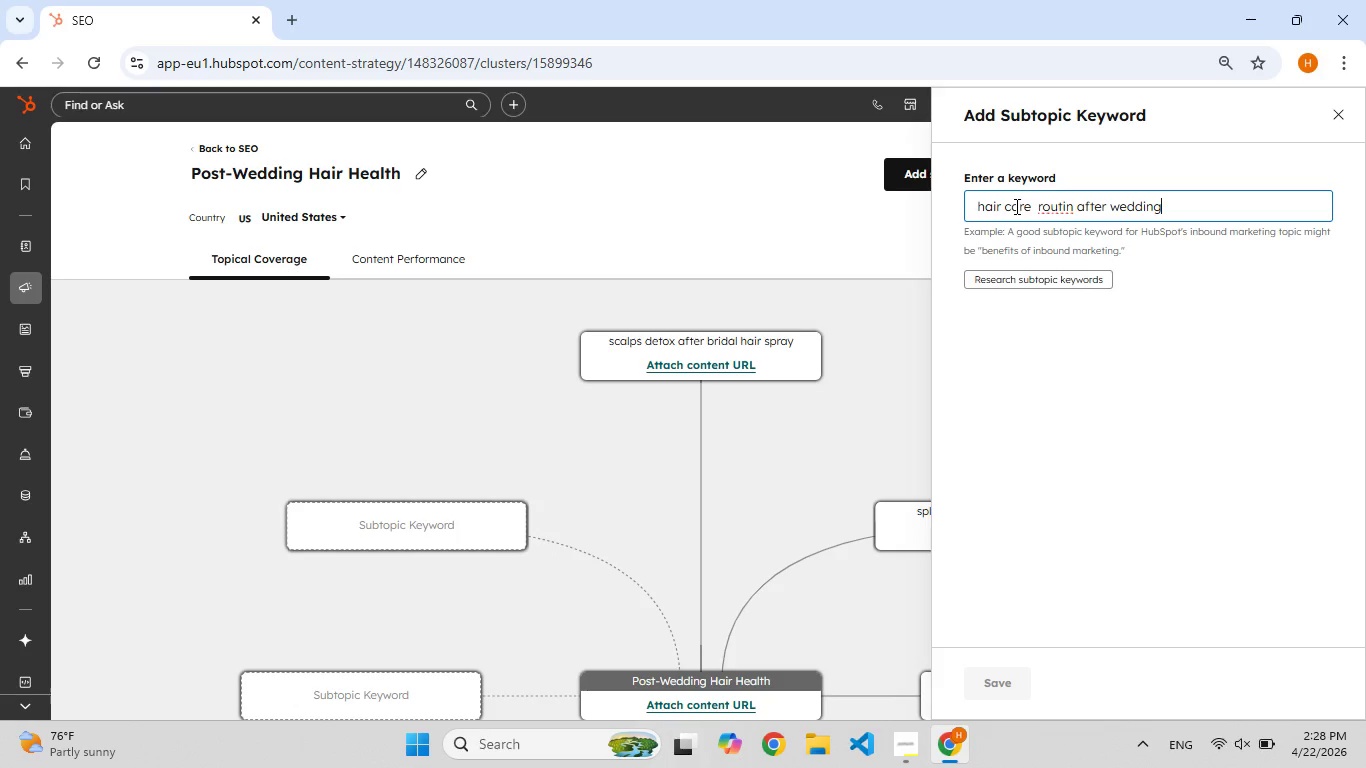 
wait(7.27)
 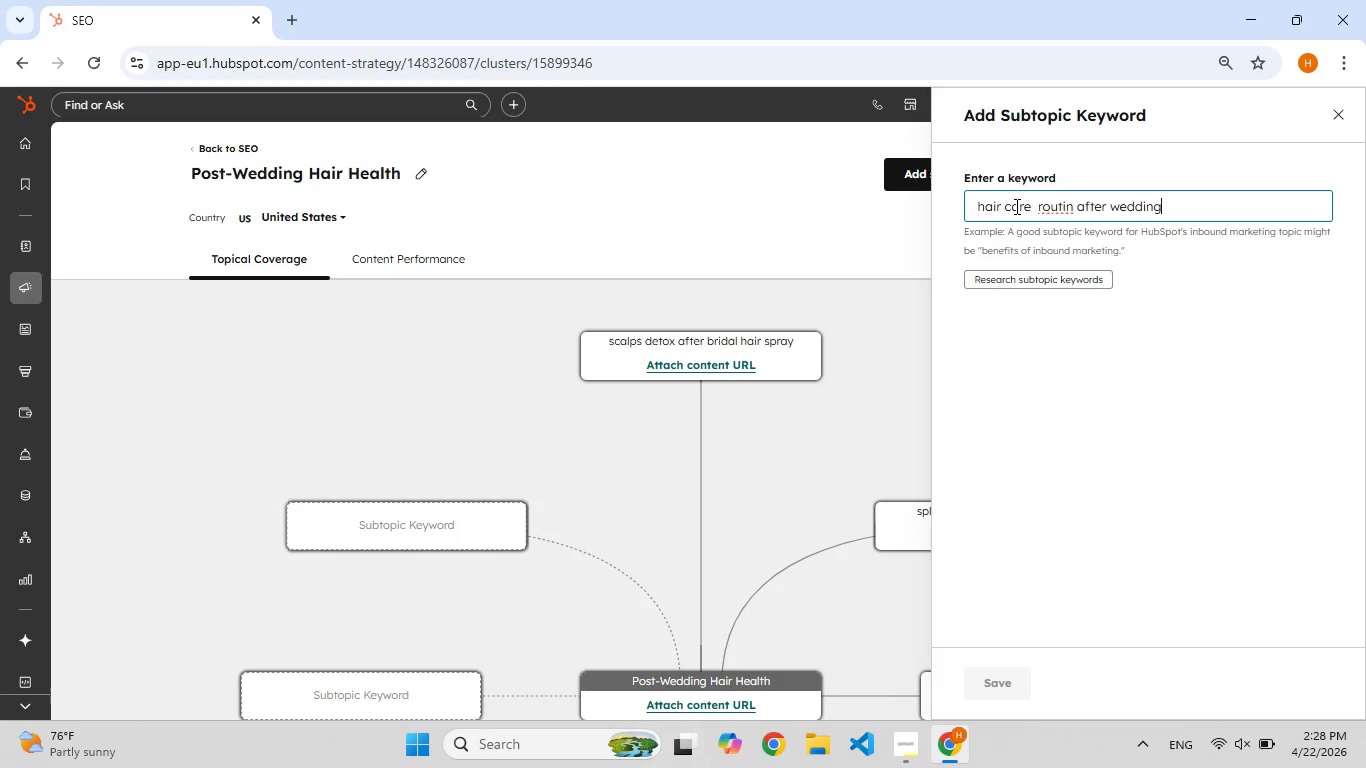 
left_click([1072, 202])
 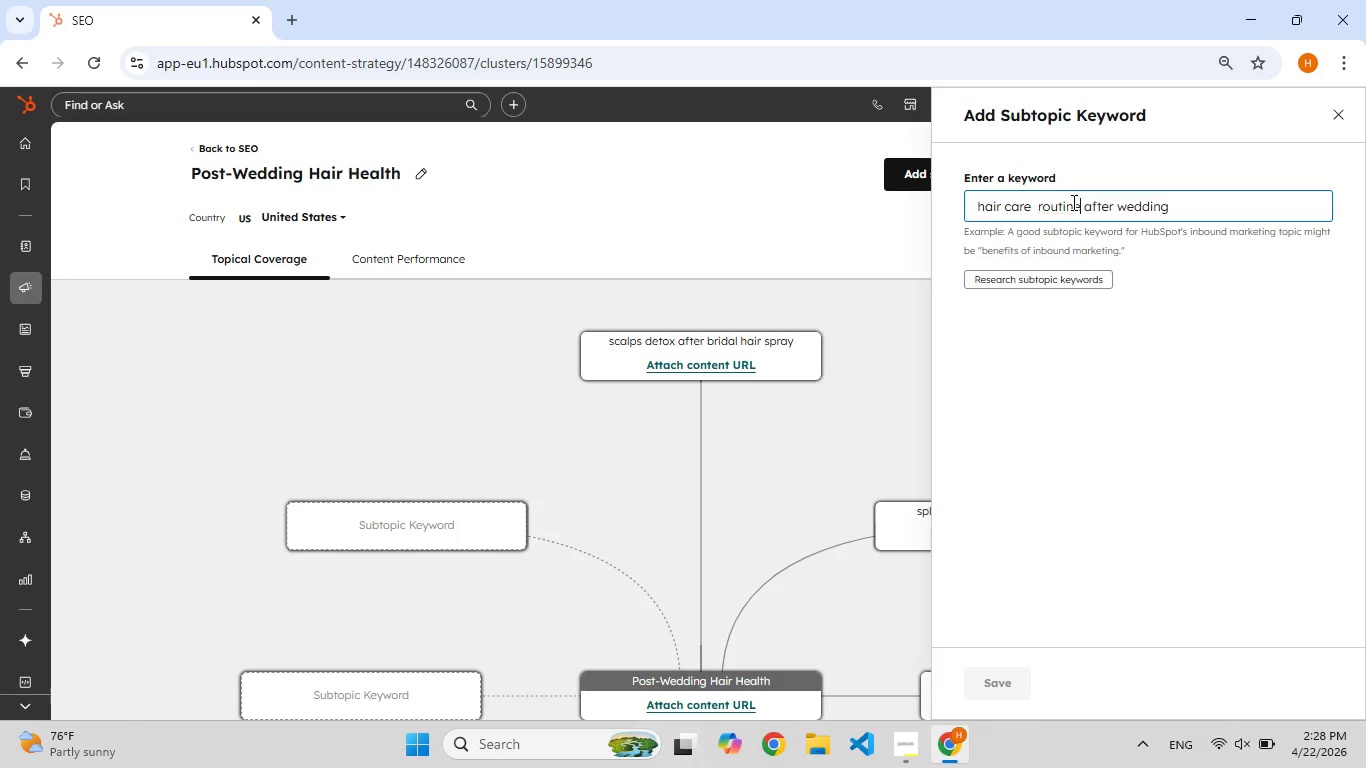 
key(E)
 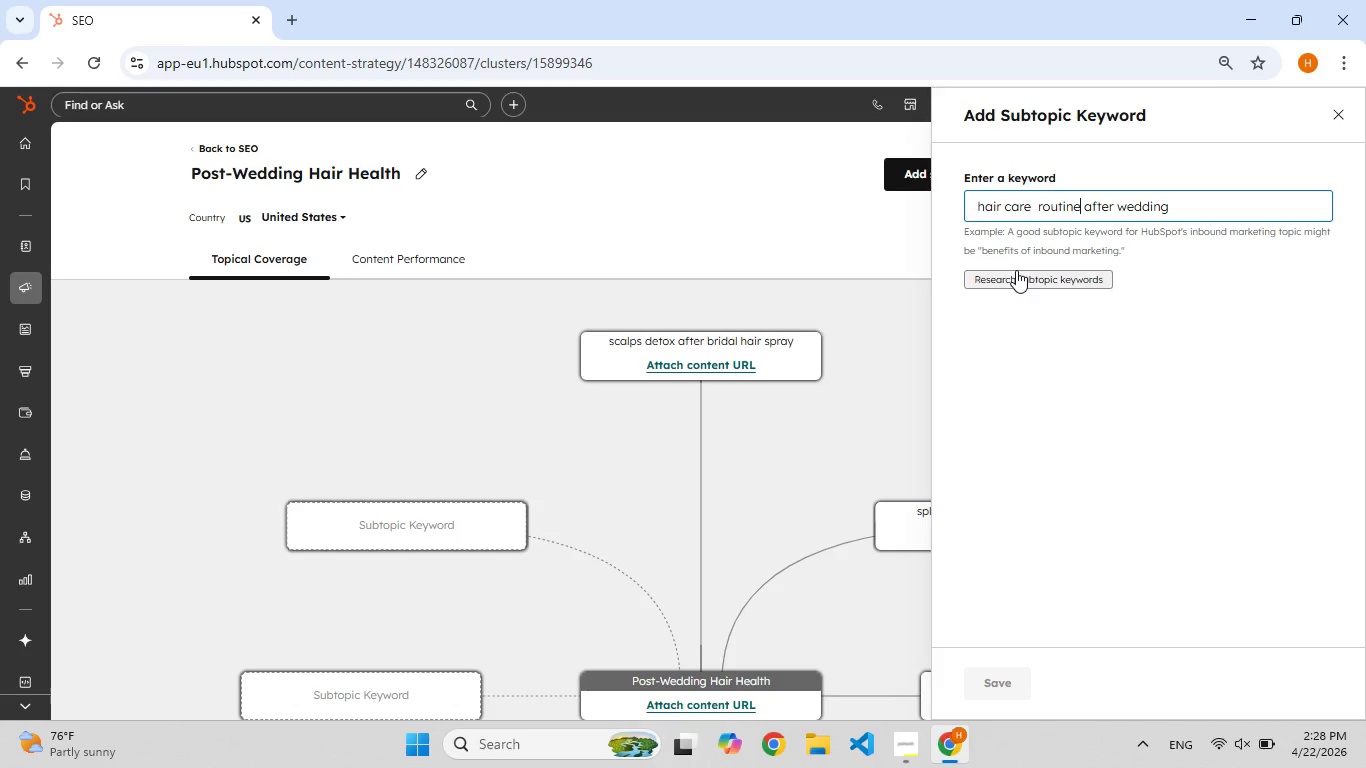 
left_click([1016, 281])
 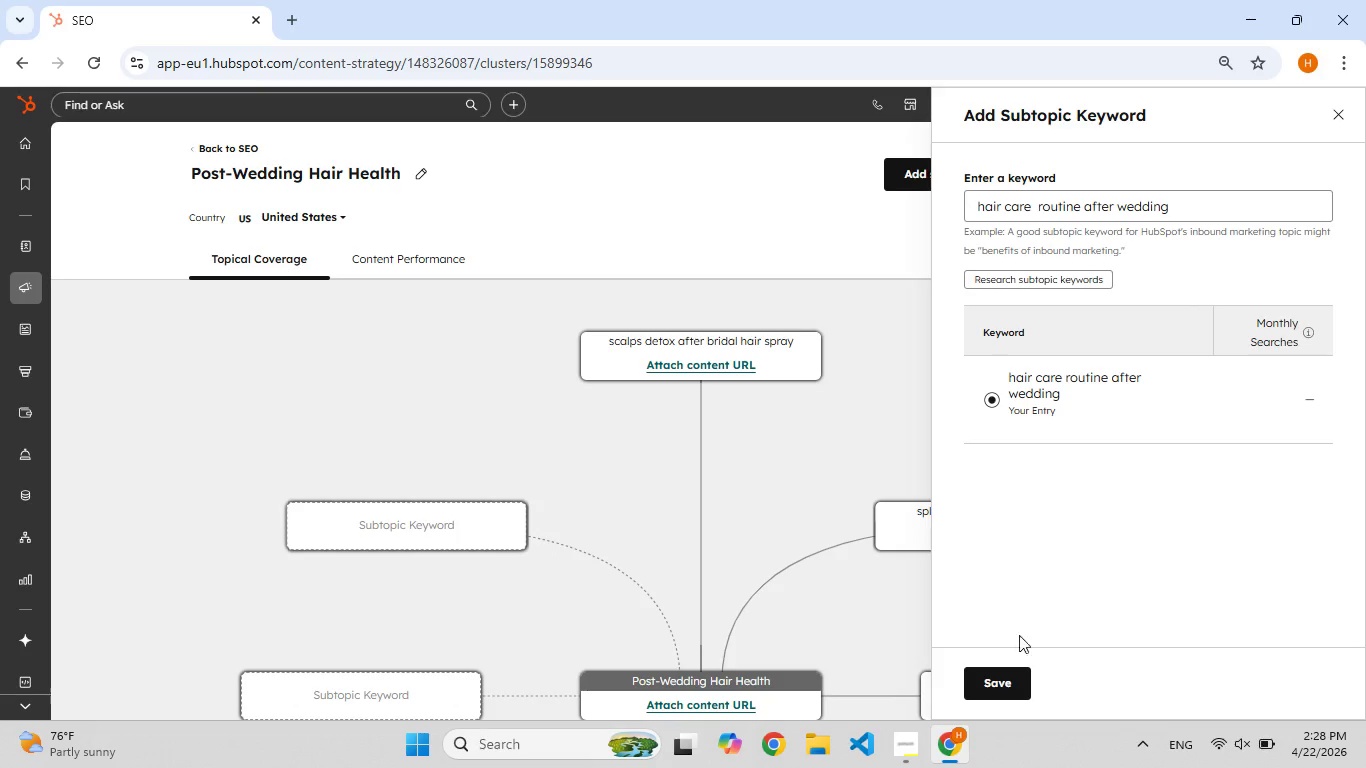 
left_click([1004, 679])
 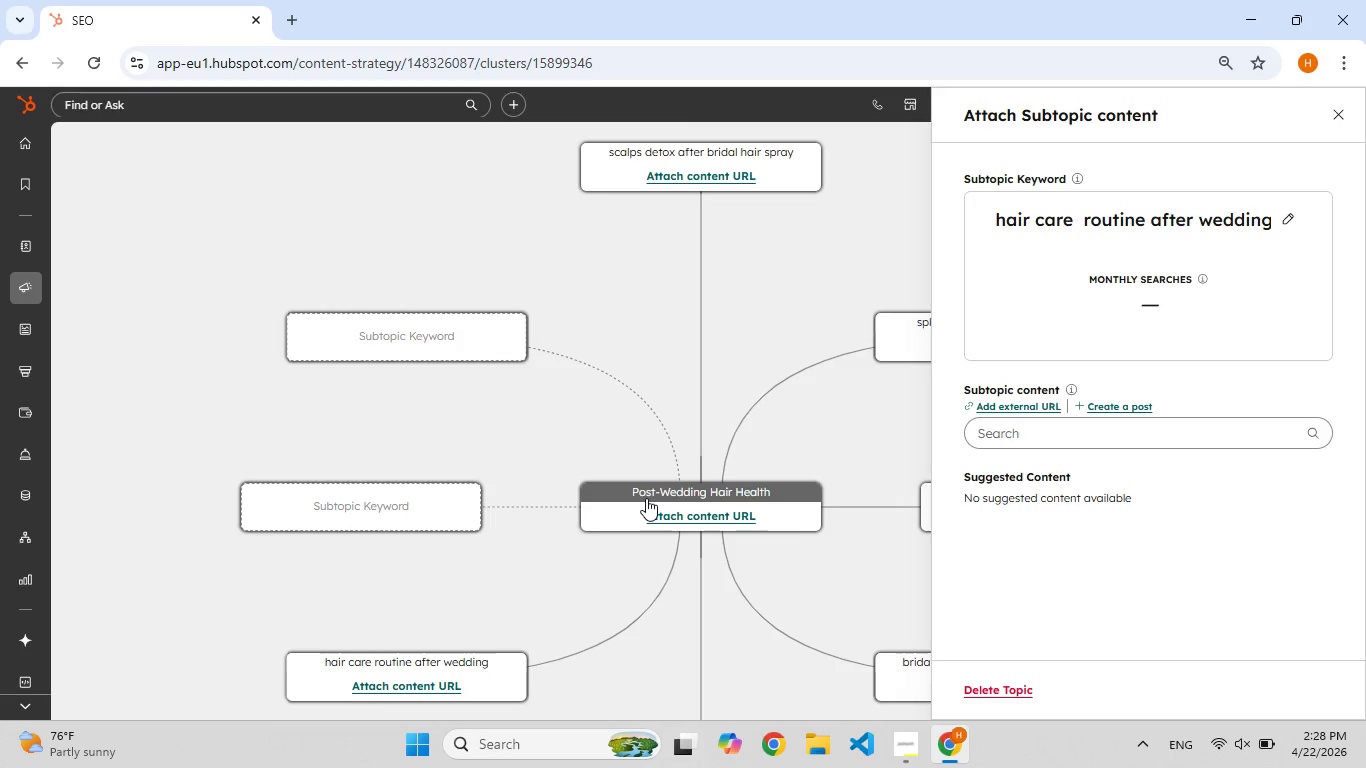 
wait(10.91)
 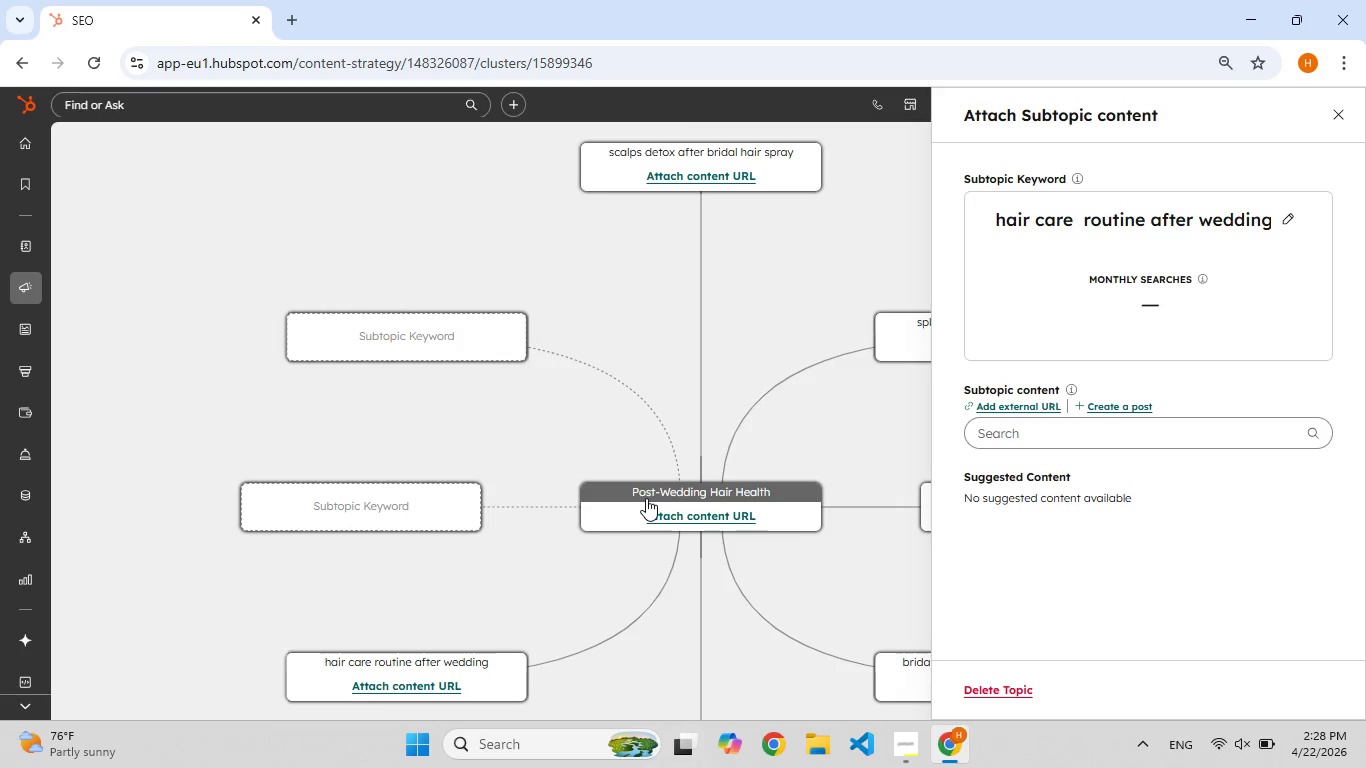 
left_click([1336, 118])
 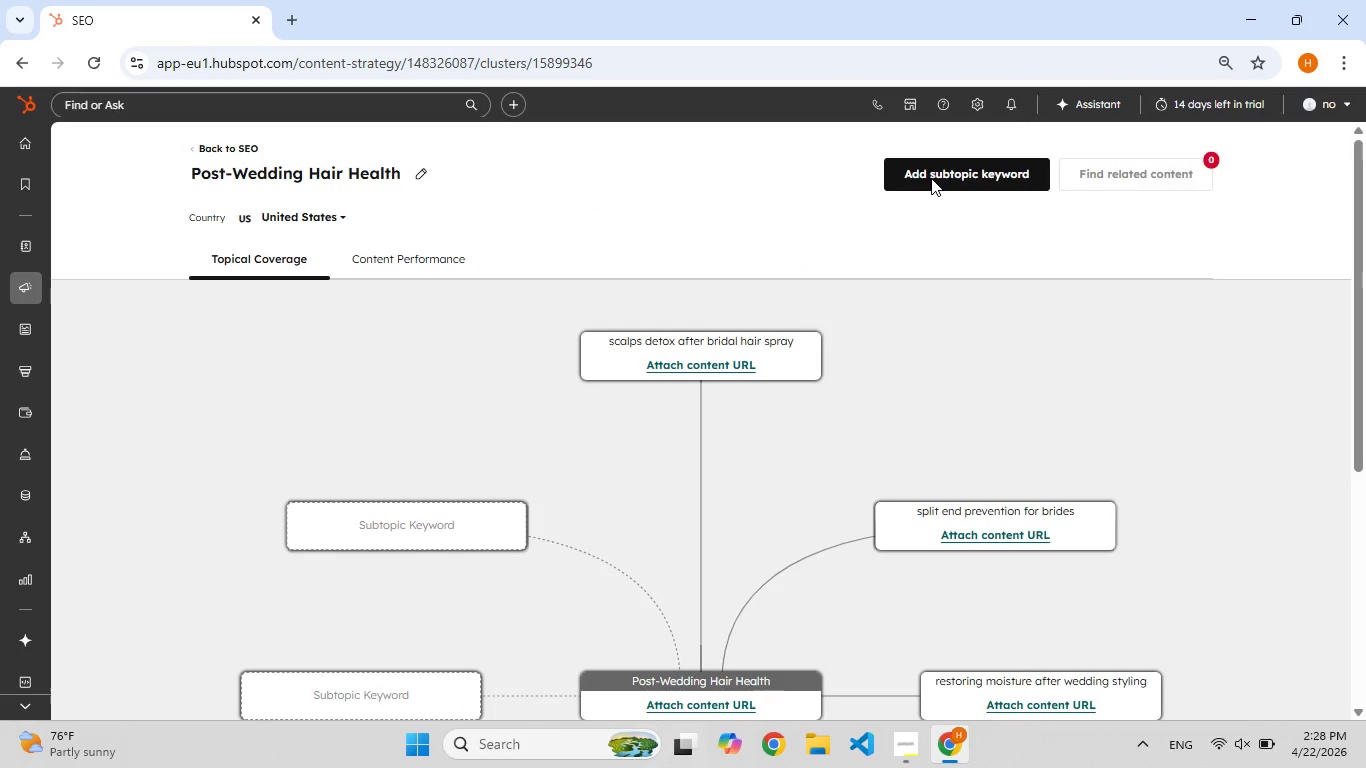 
left_click([932, 181])
 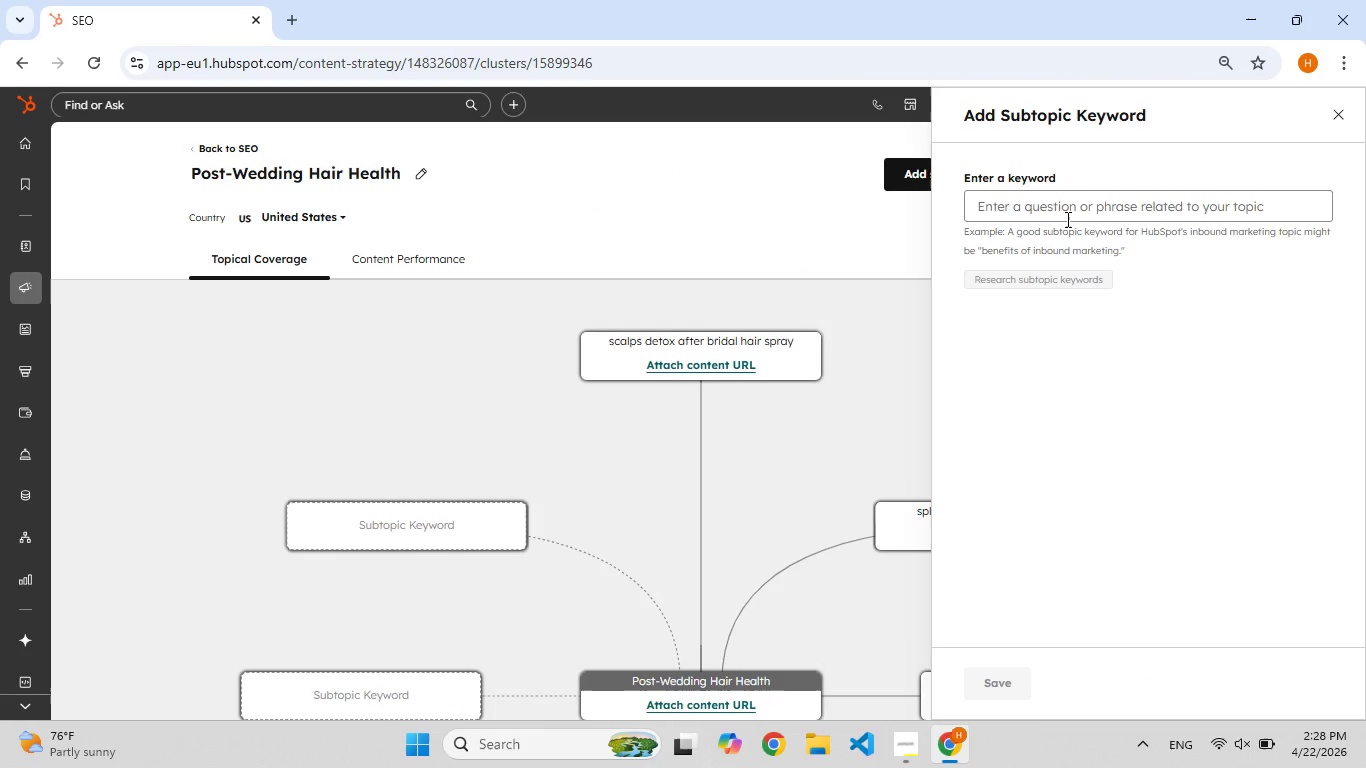 
left_click([1066, 219])
 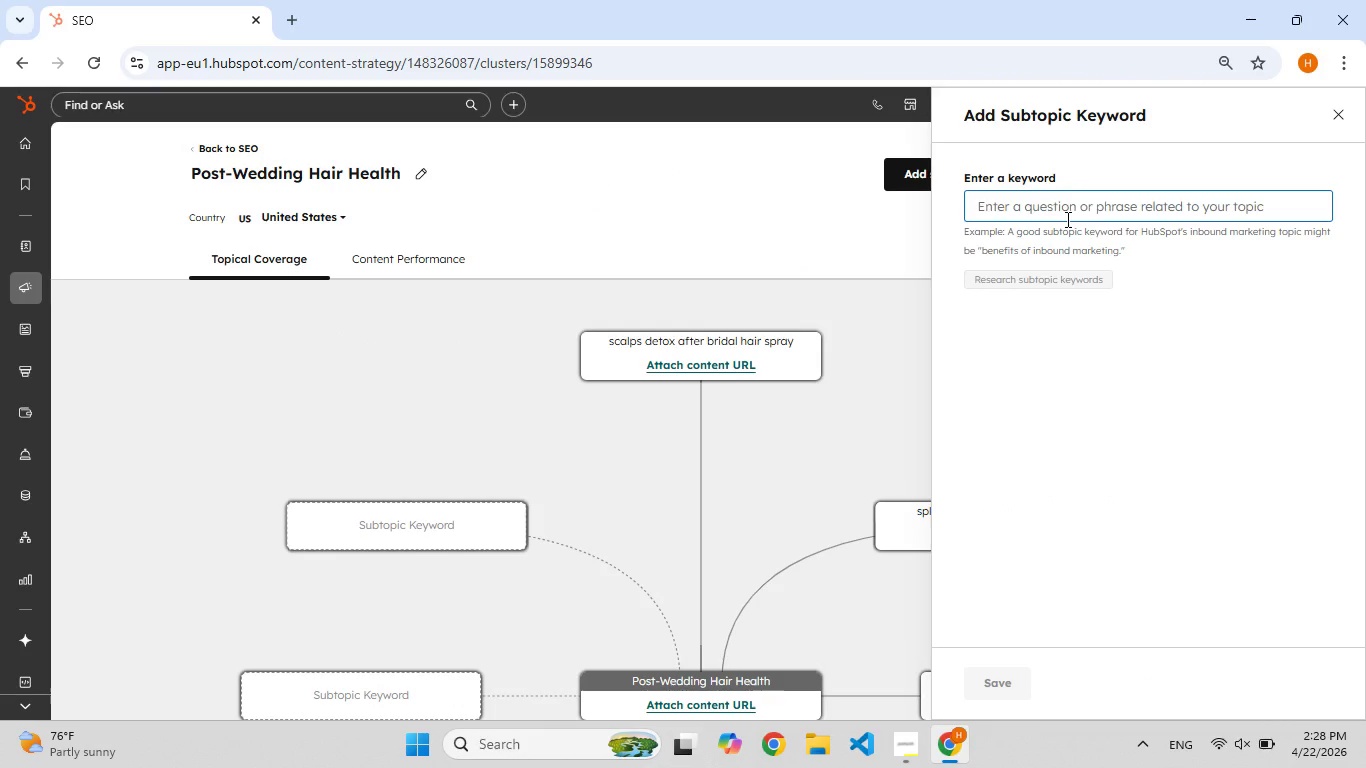 
type(h[F7]aydrarion treatment for dy[F9])
key(Backspace)
type(ry g[F8][F9])
key(Backspace)
type(h[F7]air)
 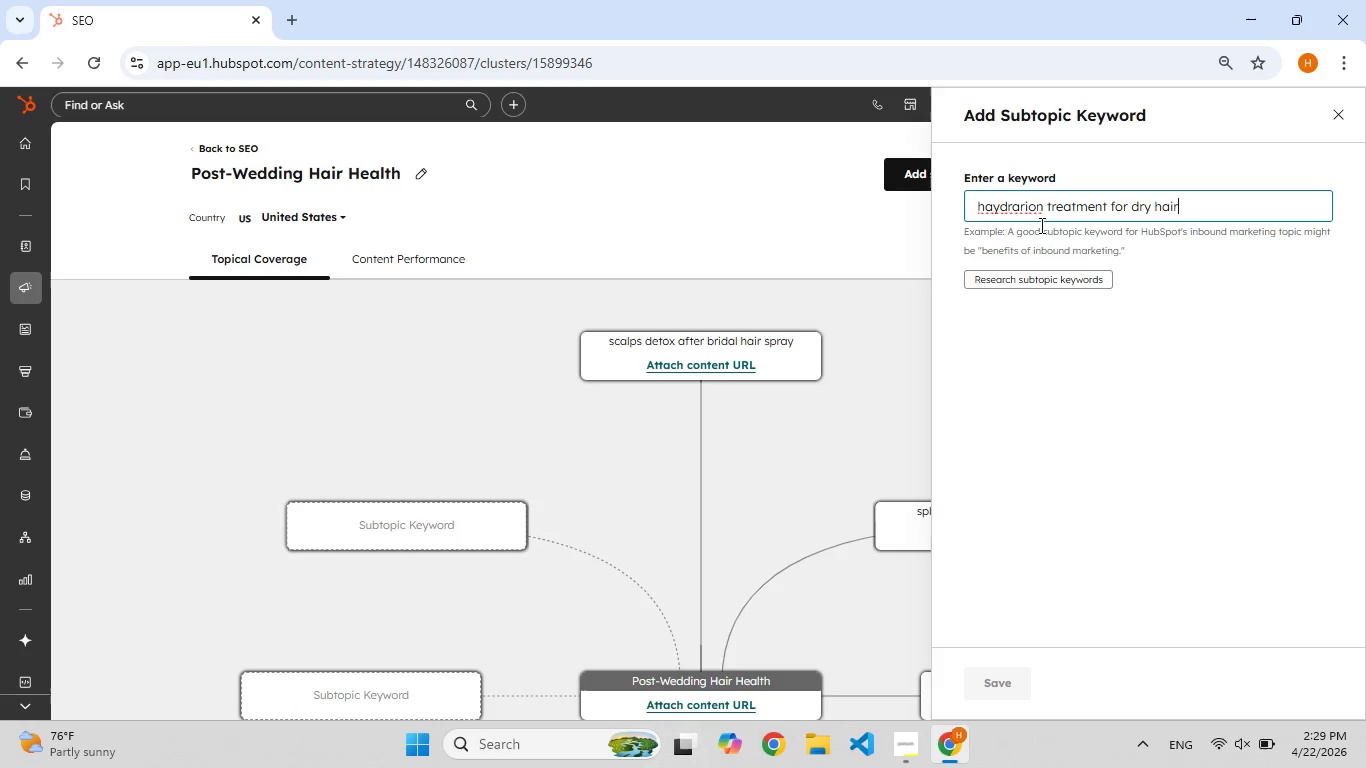 
wait(9.38)
 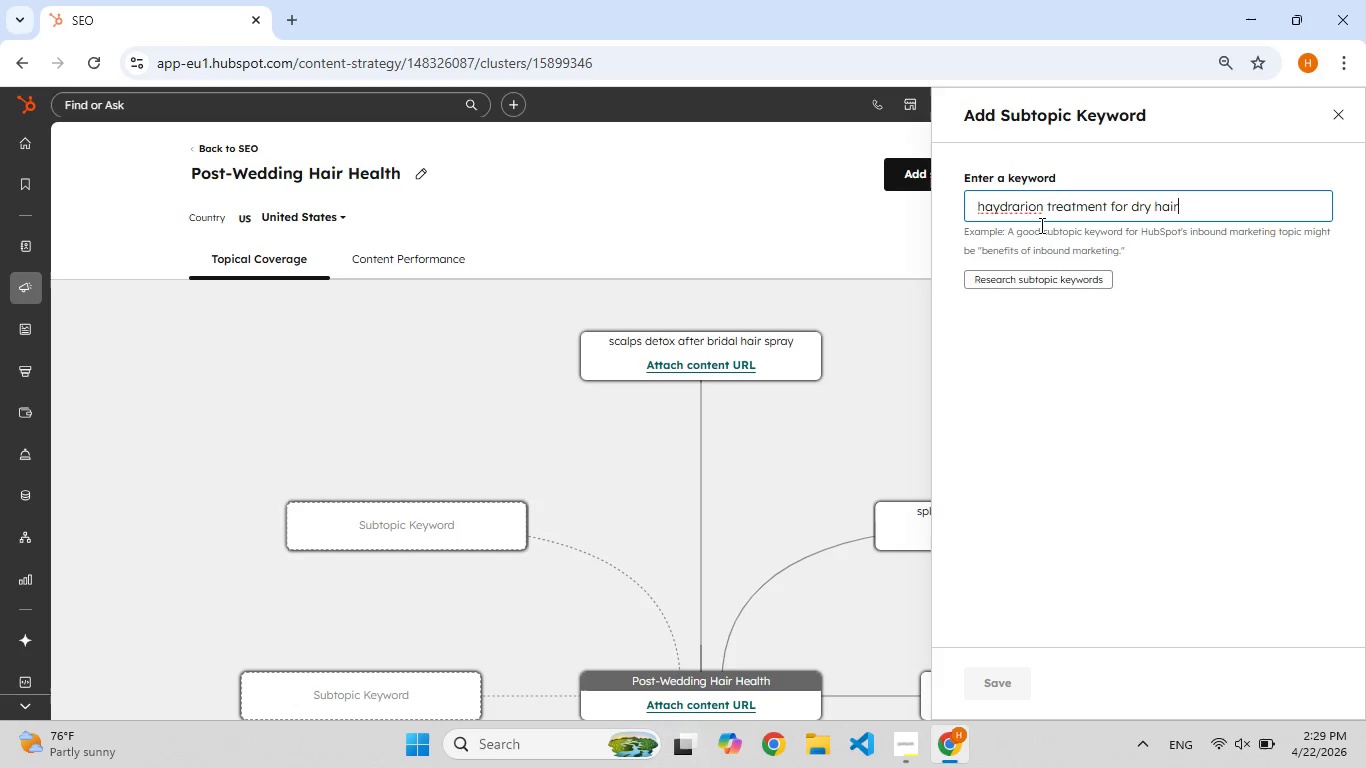 
left_click([1052, 276])
 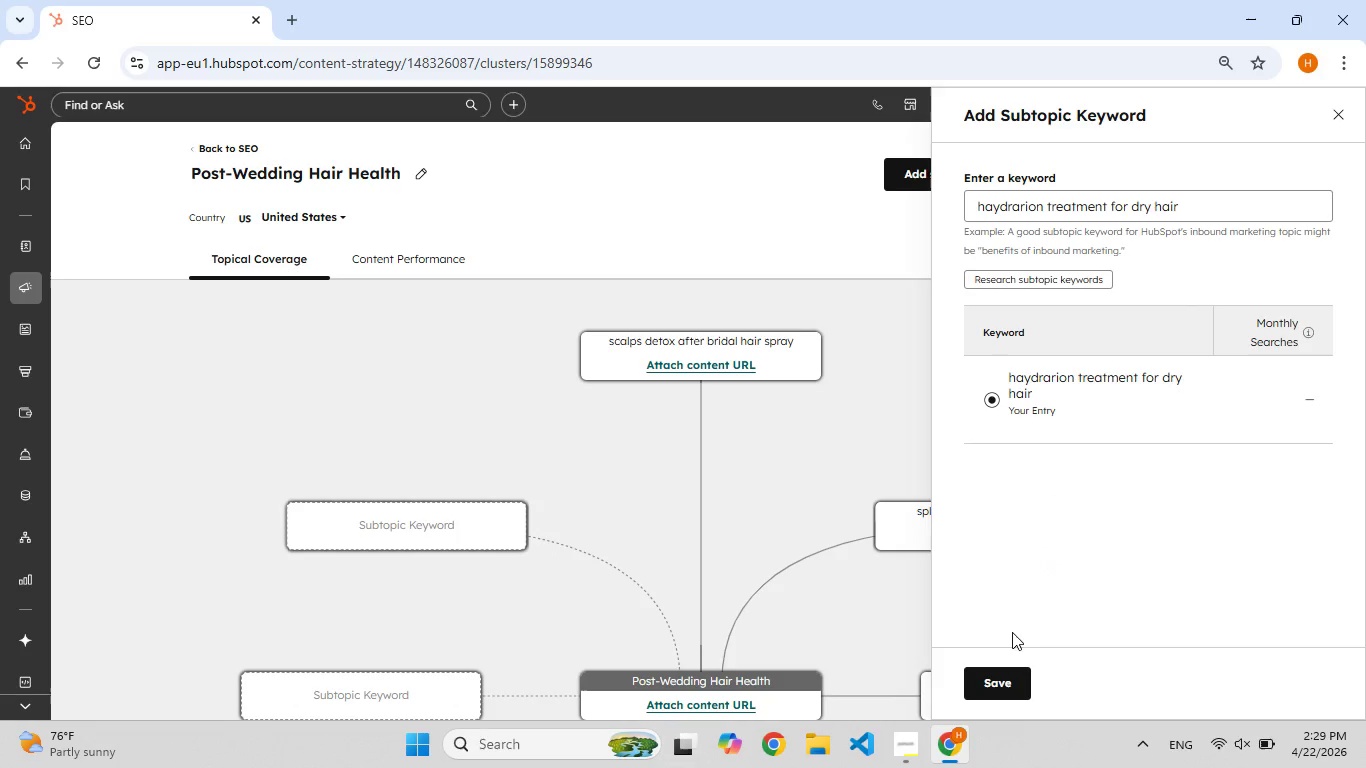 
left_click([1015, 676])
 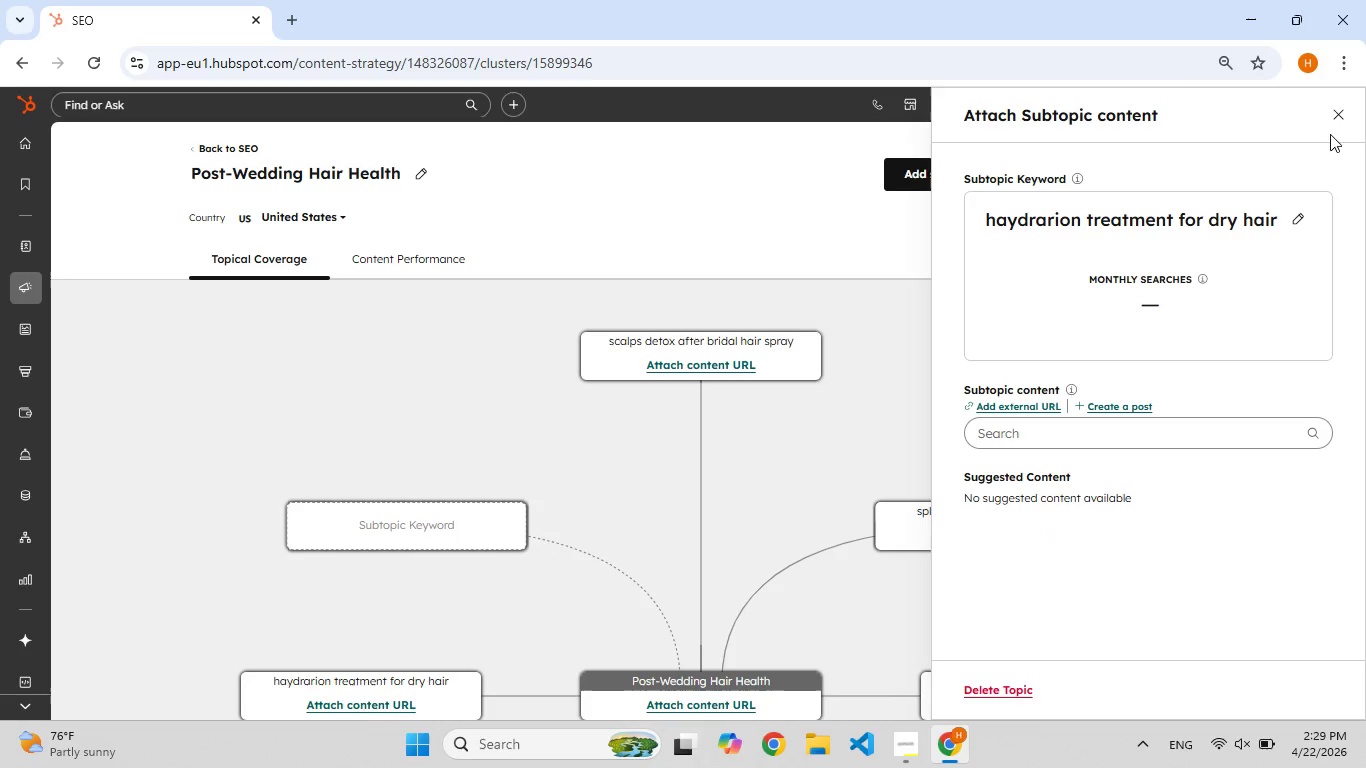 
left_click([1344, 114])
 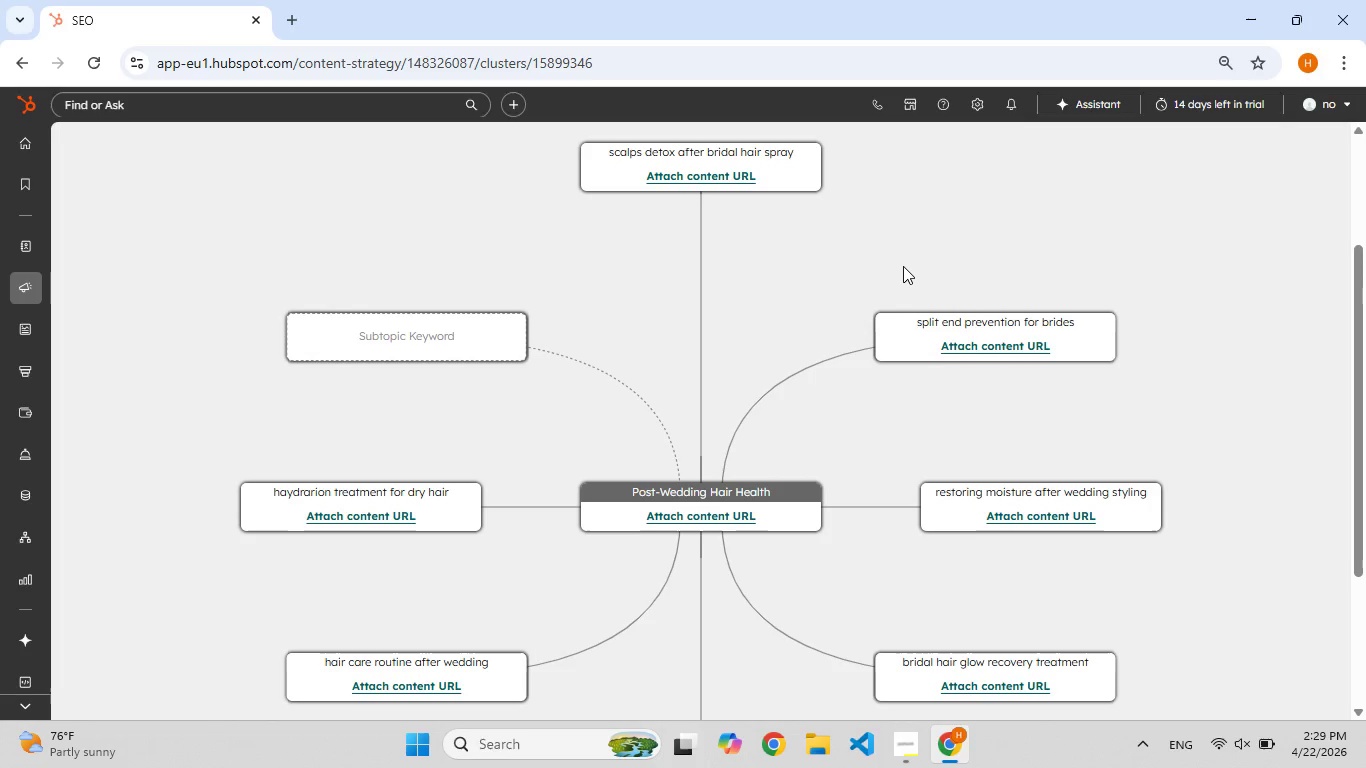 
wait(18.92)
 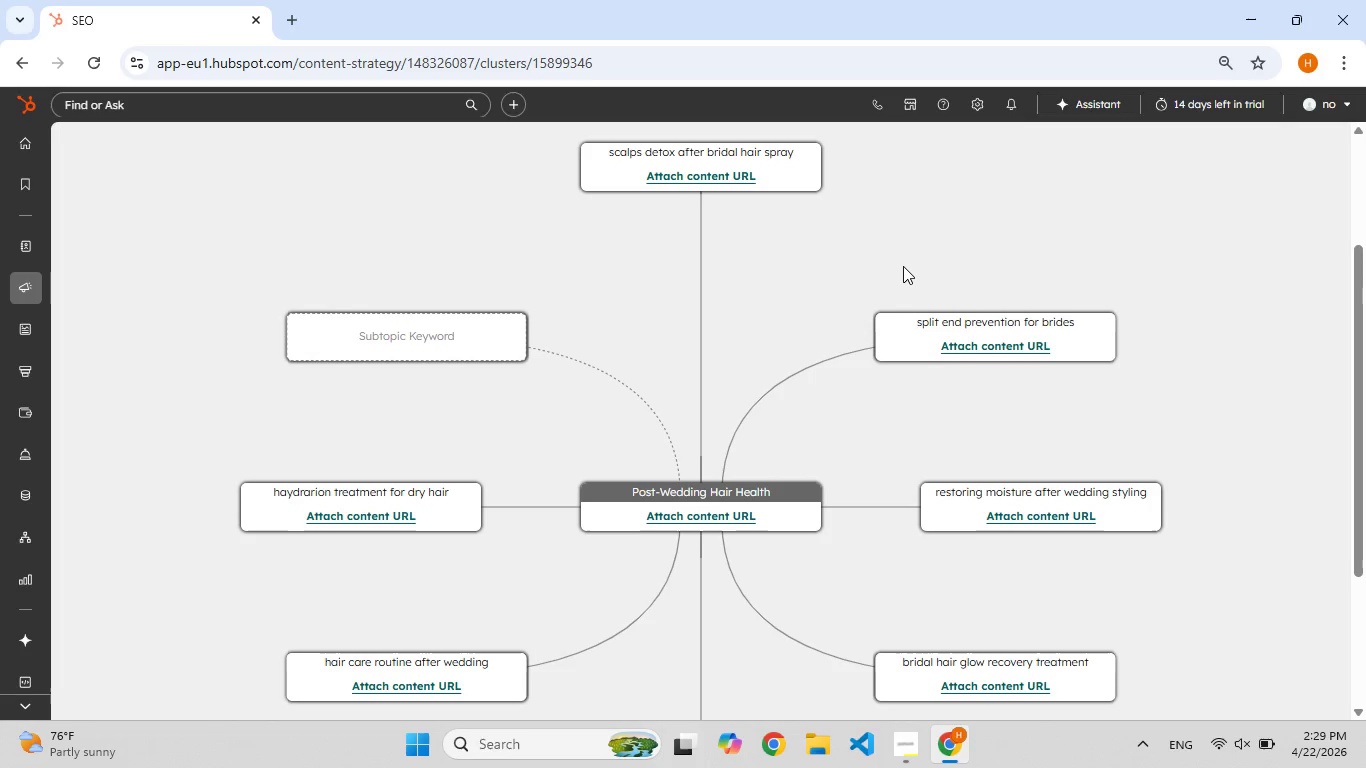 
hold_key(key=ShiftLeft, duration=1.88)
 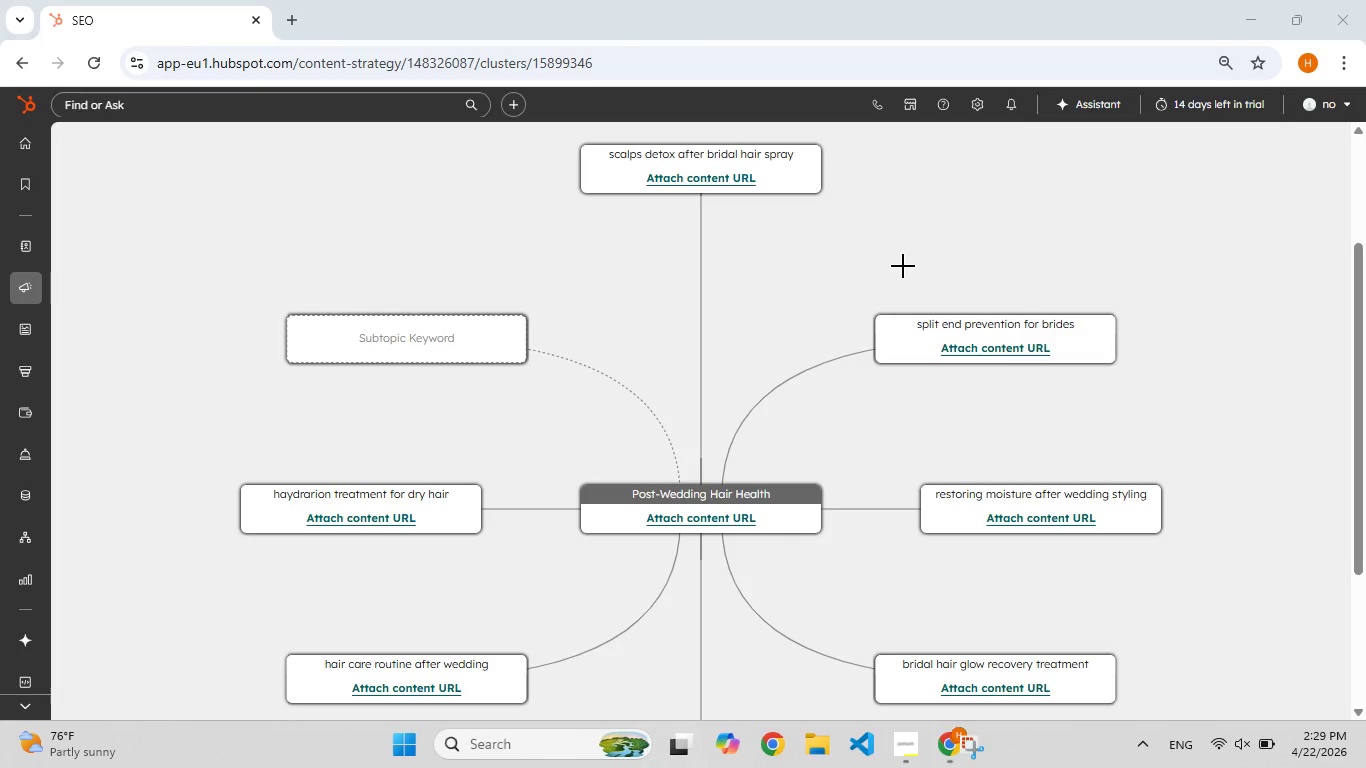 
hold_key(key=MetaLeft, duration=1.16)
 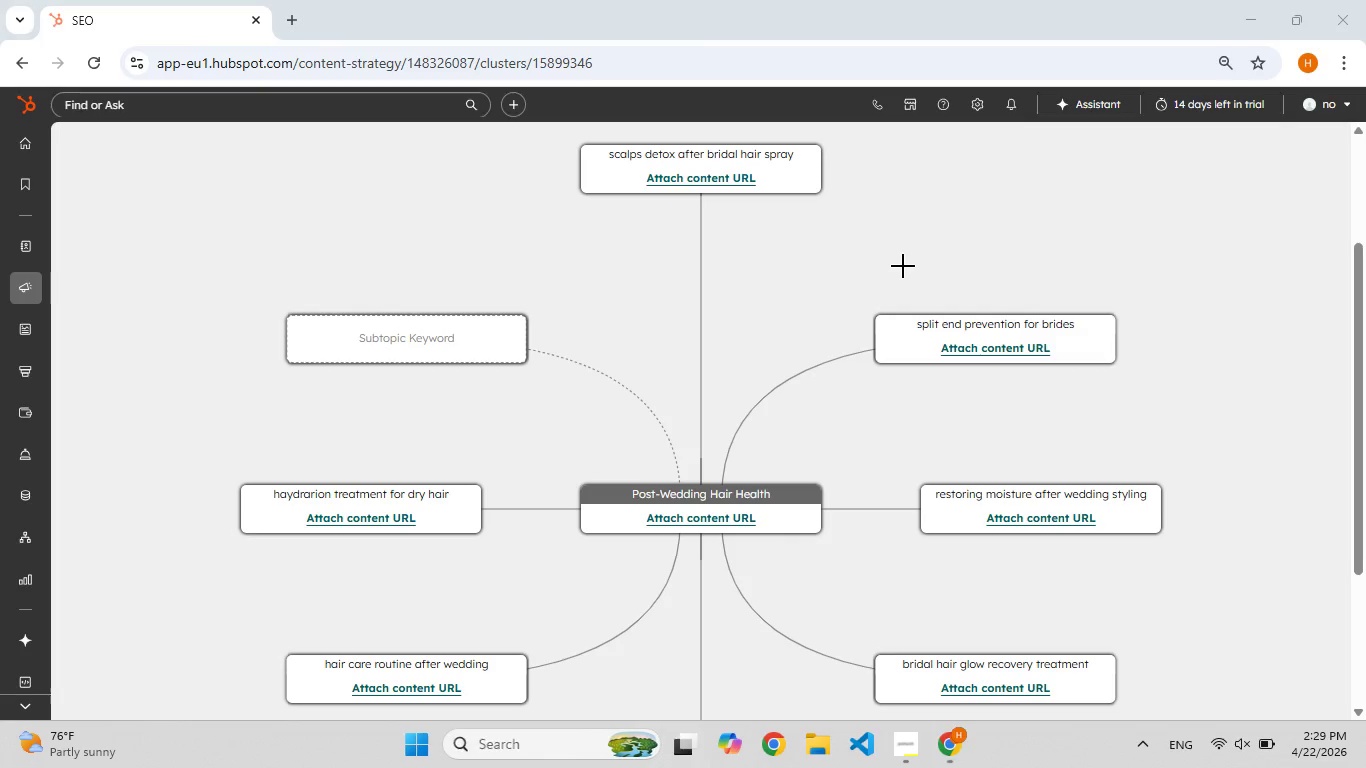 
hold_key(key=F5, duration=1.16)
 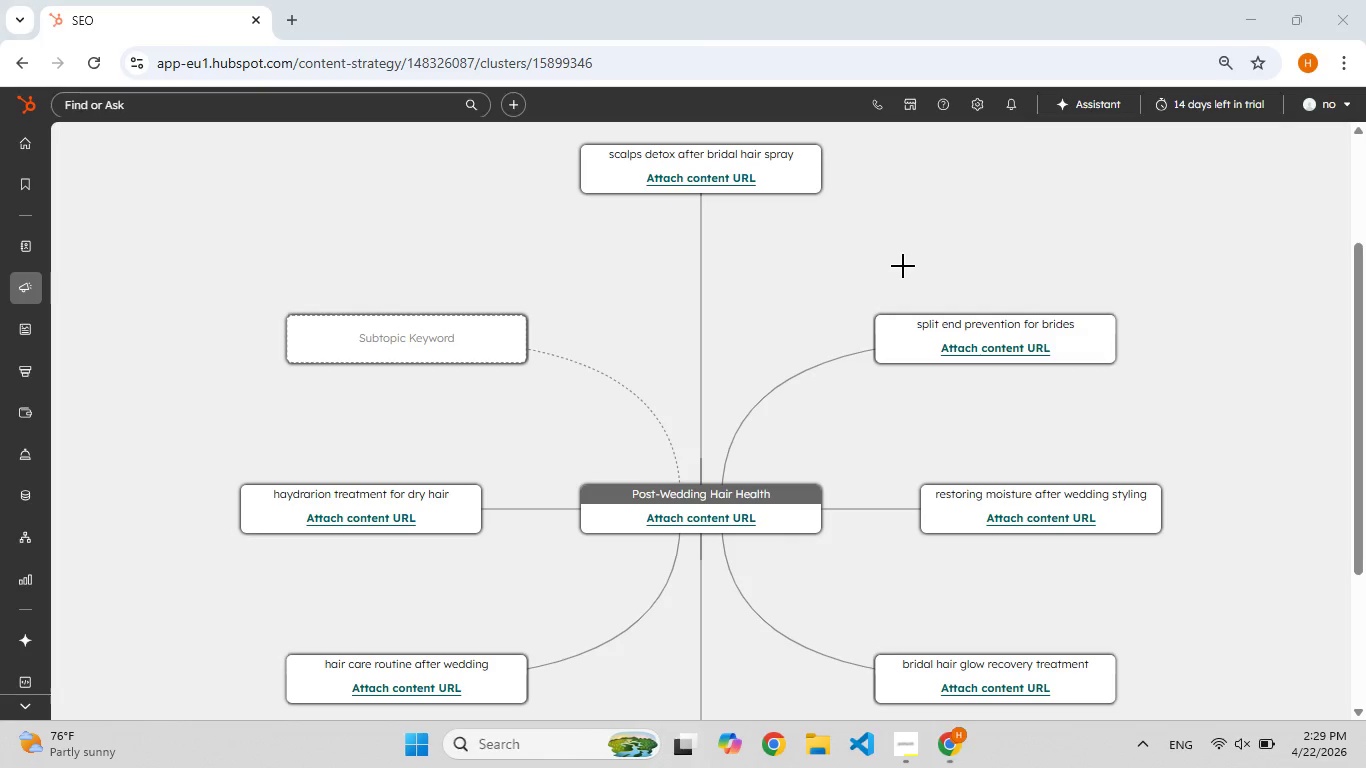 
hold_key(key=S, duration=0.44)
 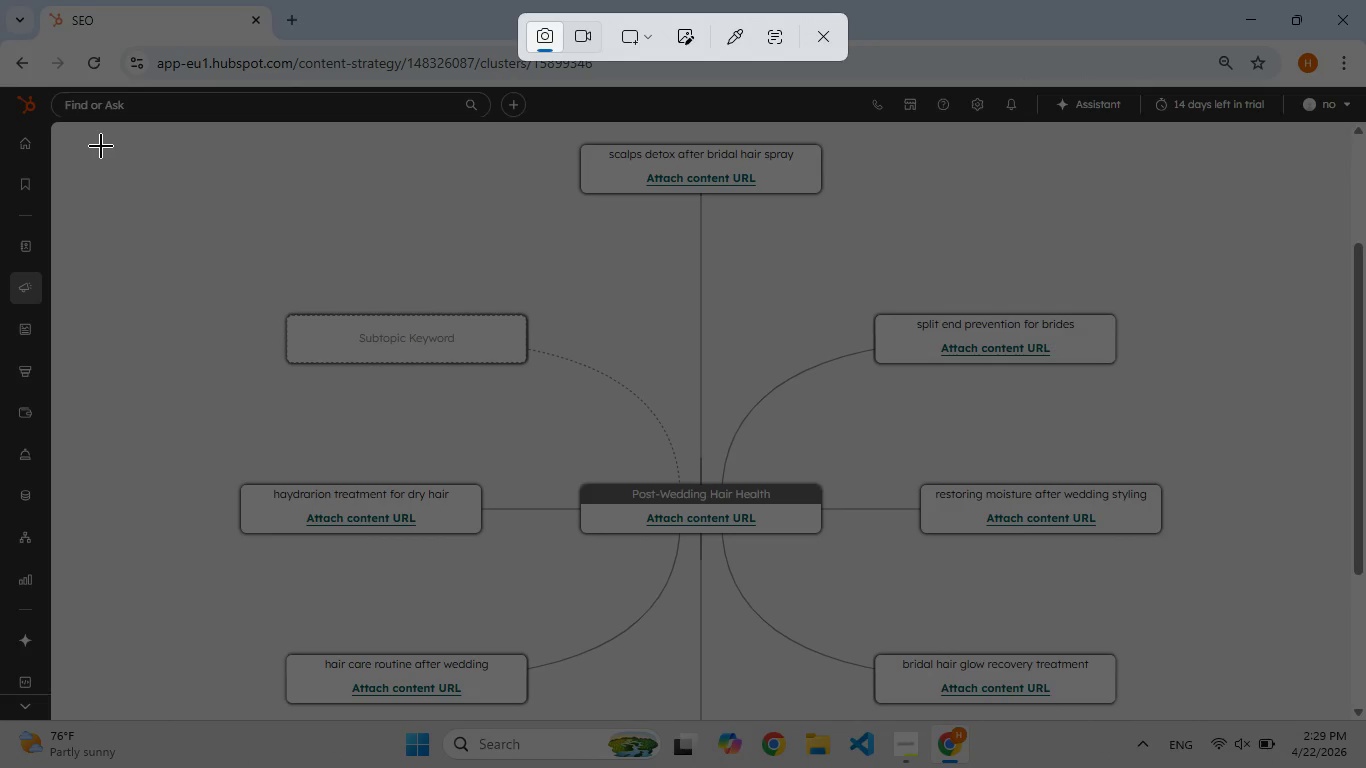 
left_click_drag(start_coordinate=[63, 124], to_coordinate=[1353, 716])
 